 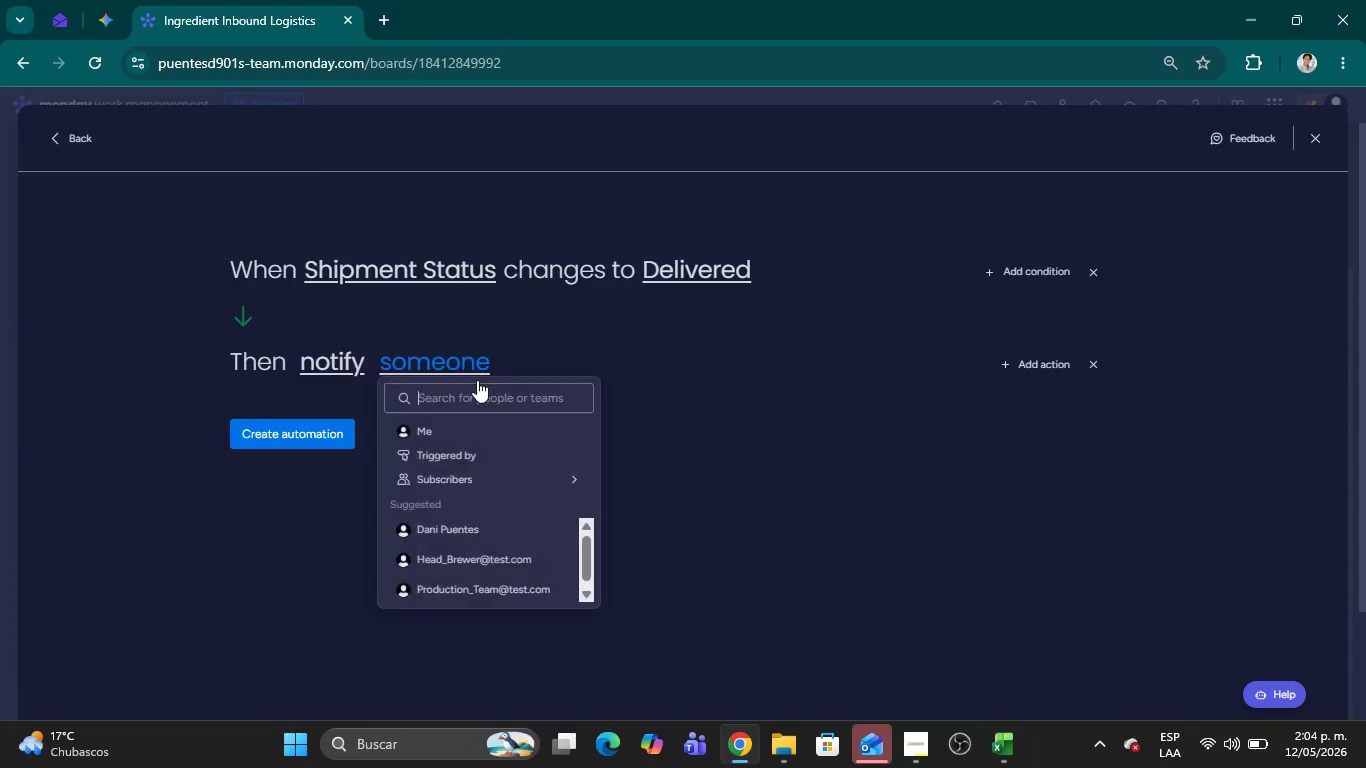 
left_click([479, 593])
 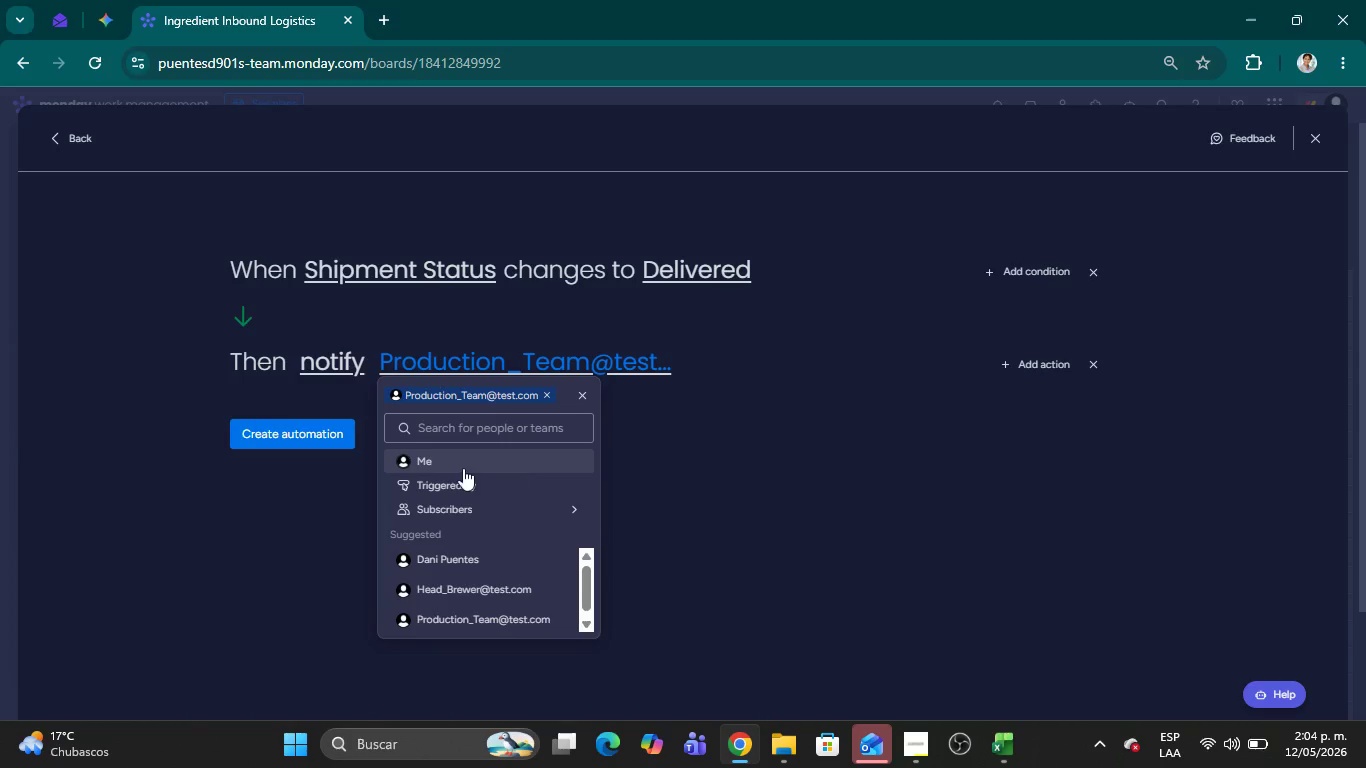 
left_click([456, 468])
 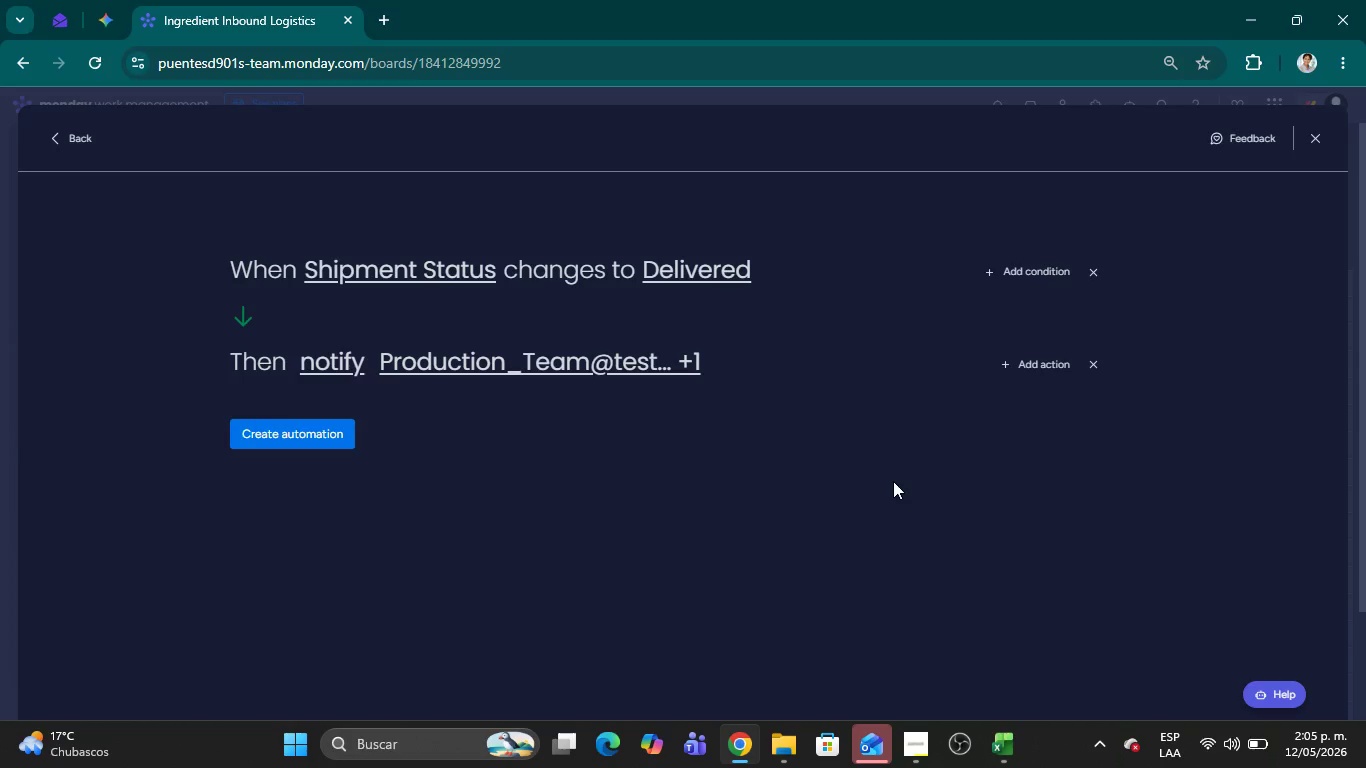 
wait(11.5)
 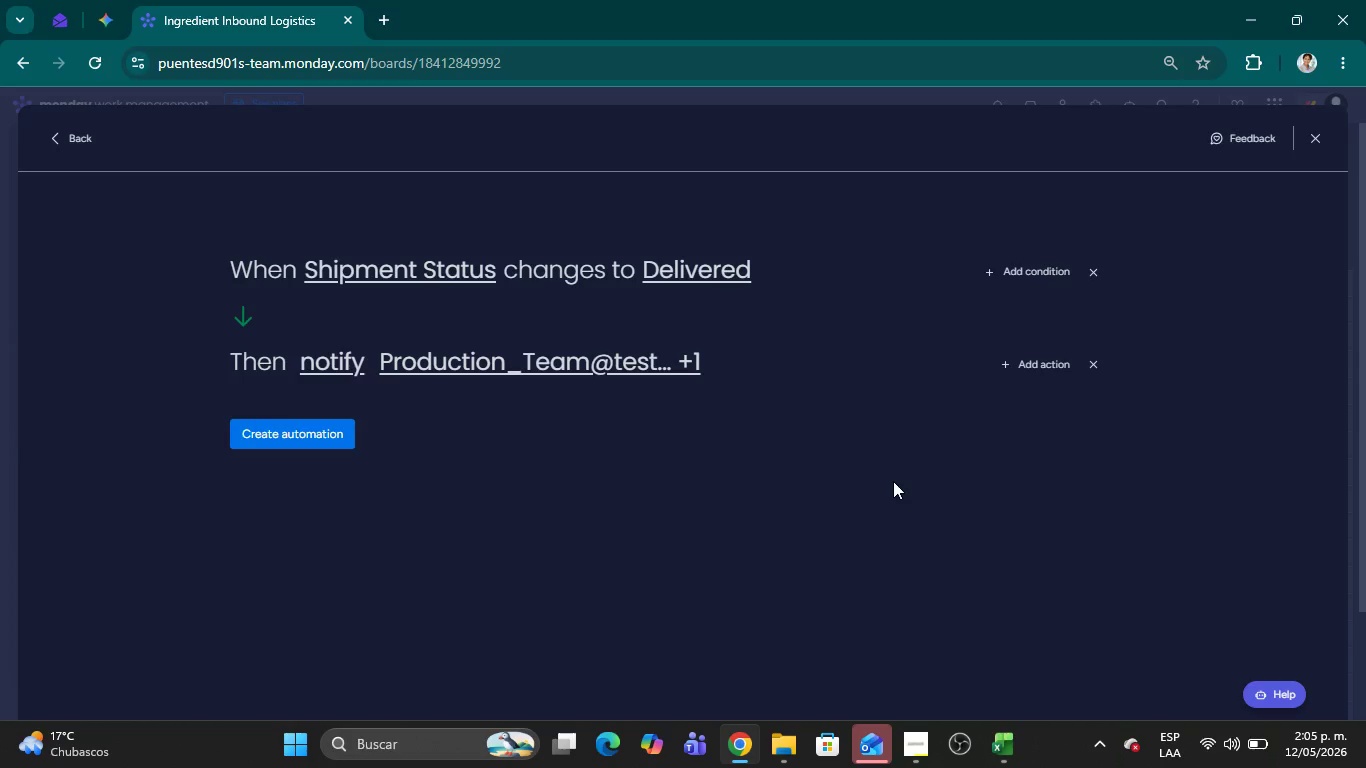 
left_click([337, 365])
 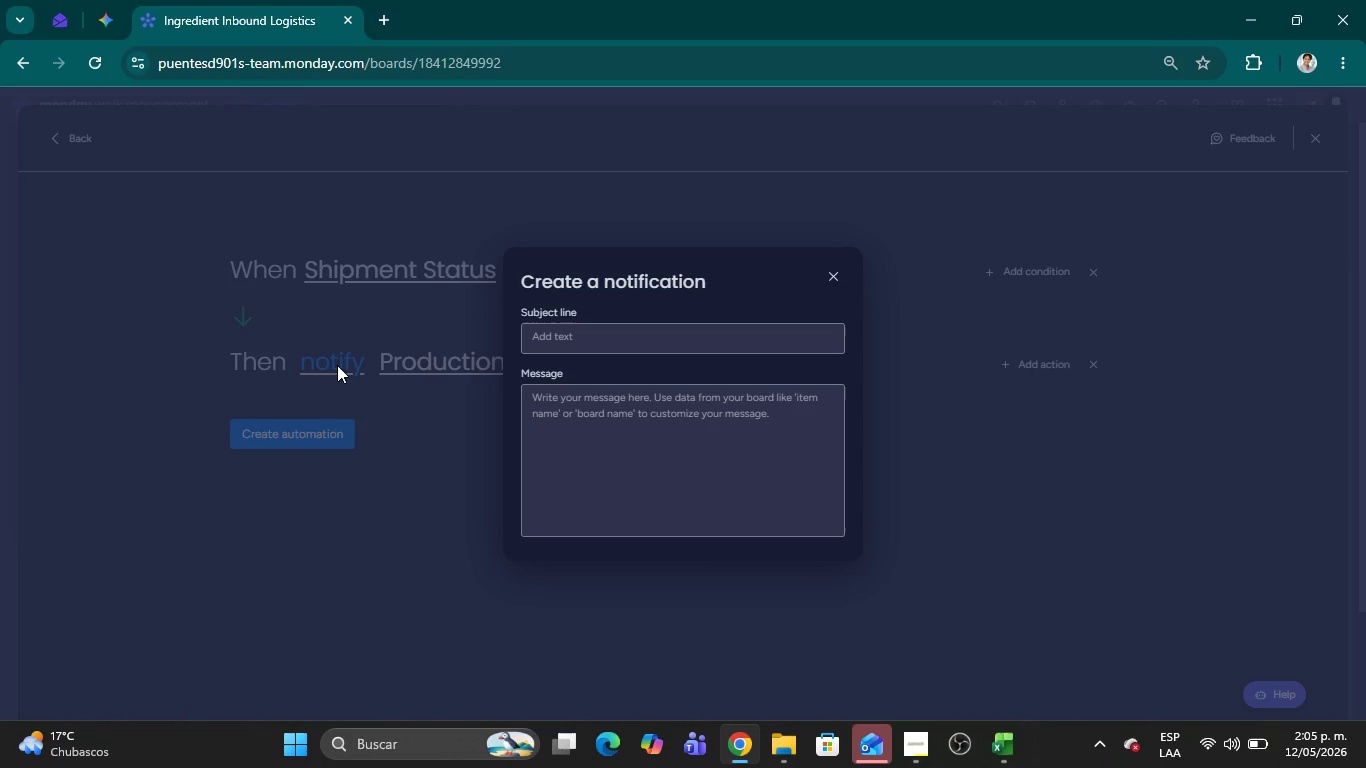 
wait(7.61)
 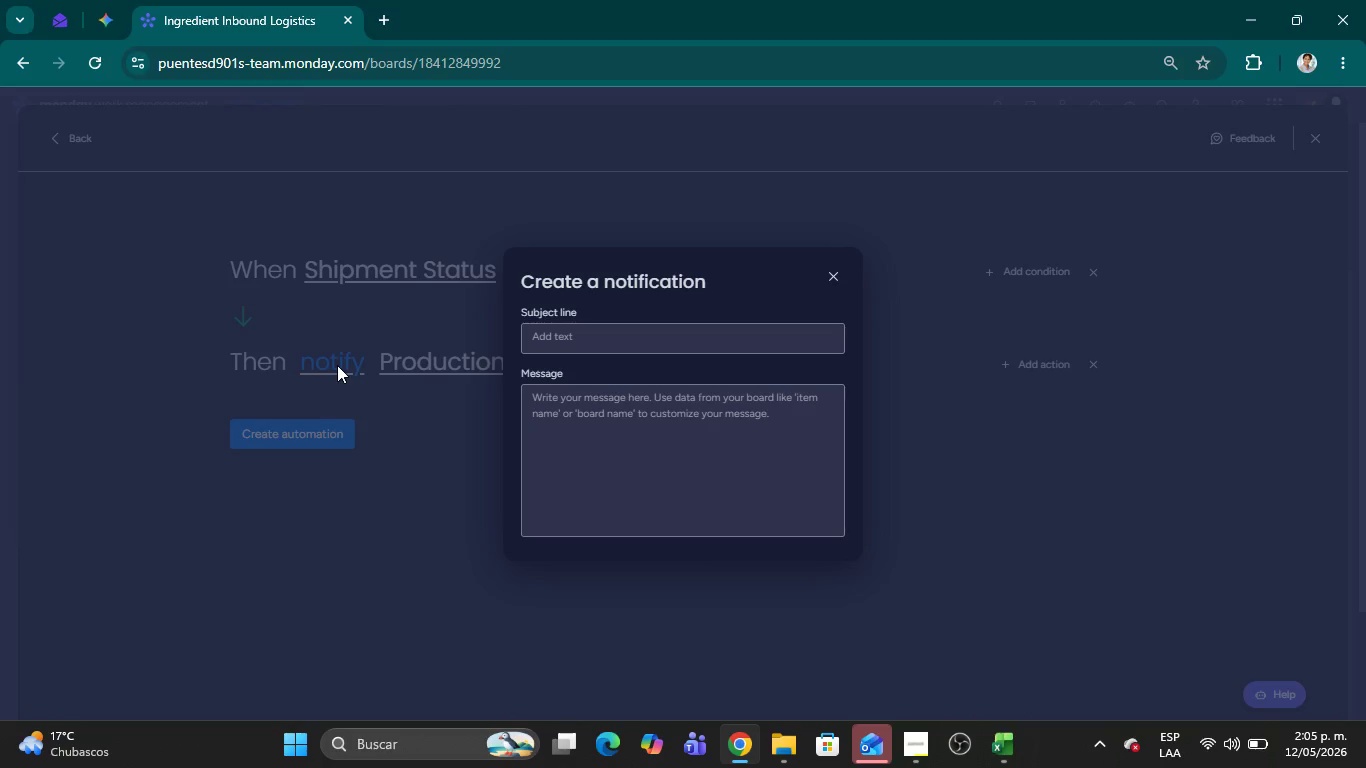 
left_click([696, 459])
 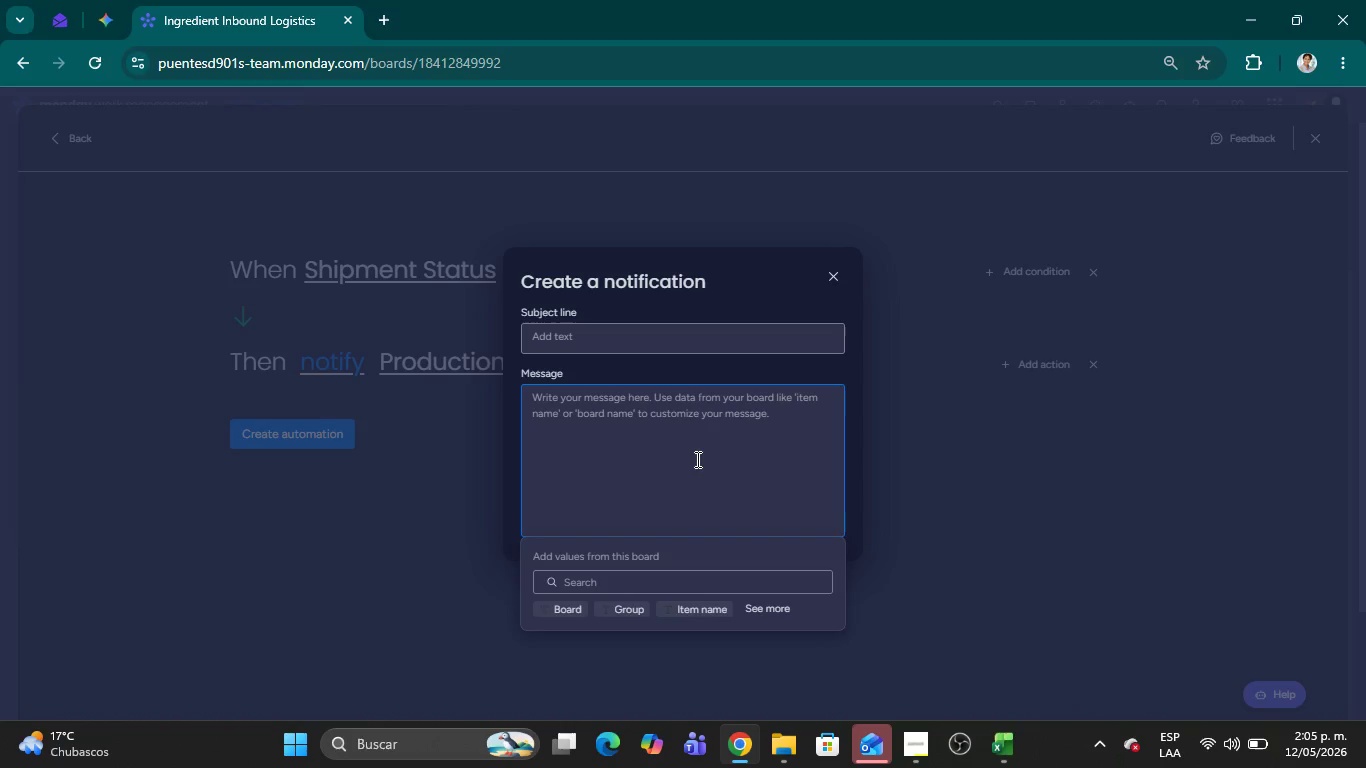 
type(The s)
 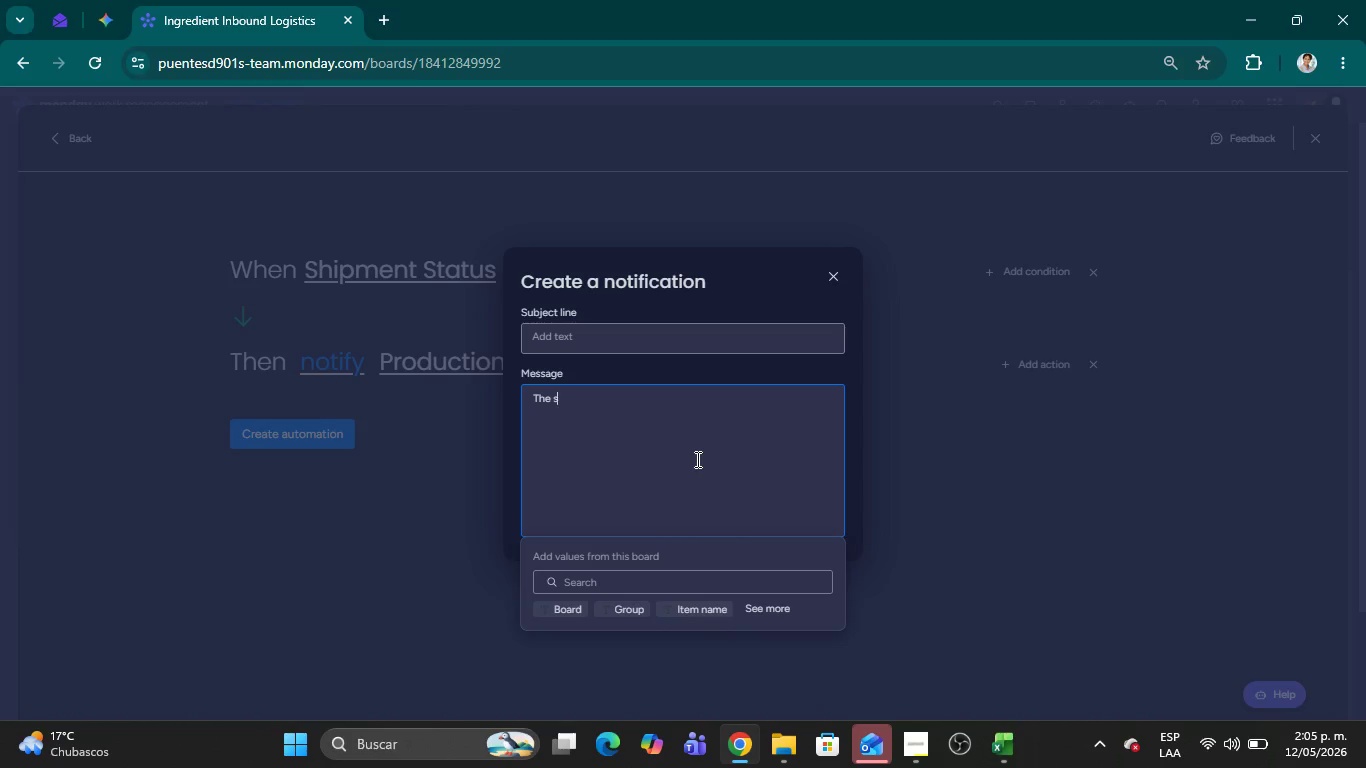 
type(hipment )
 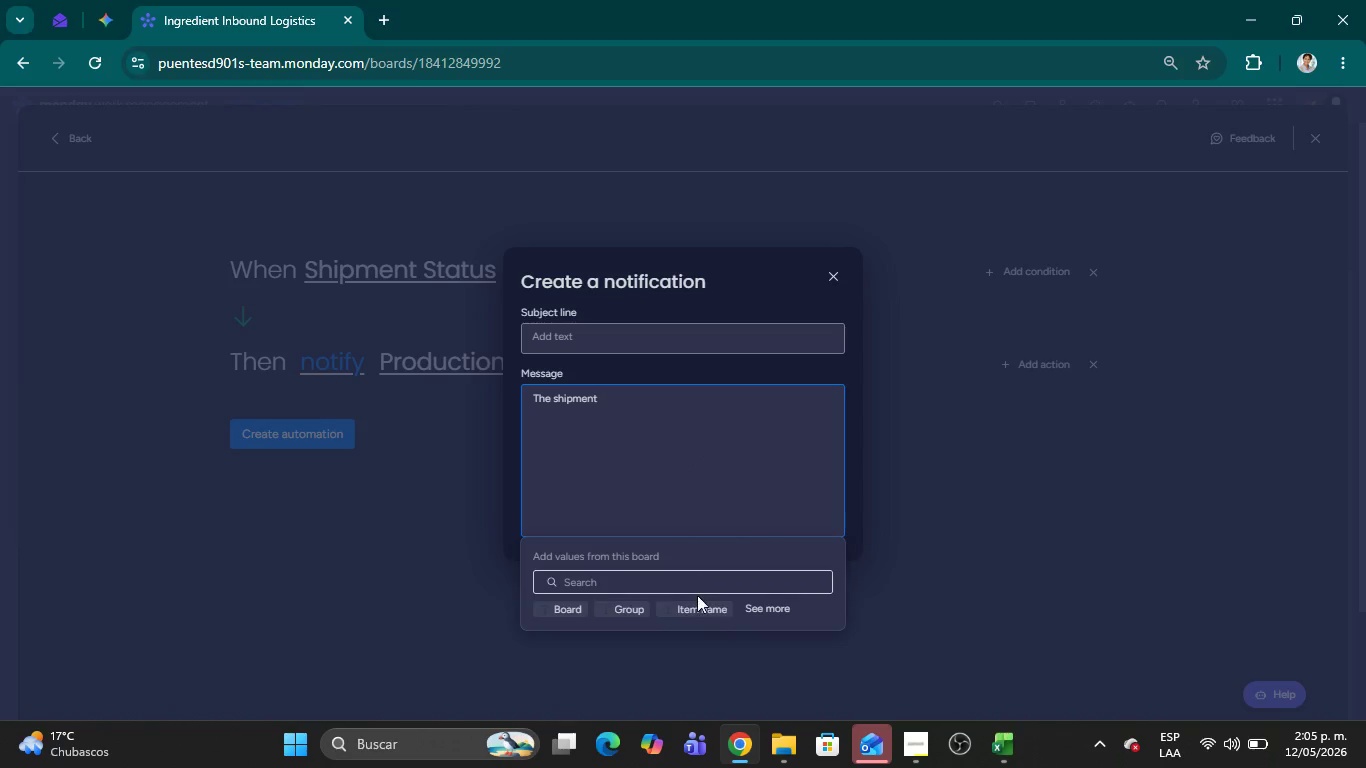 
left_click([694, 607])
 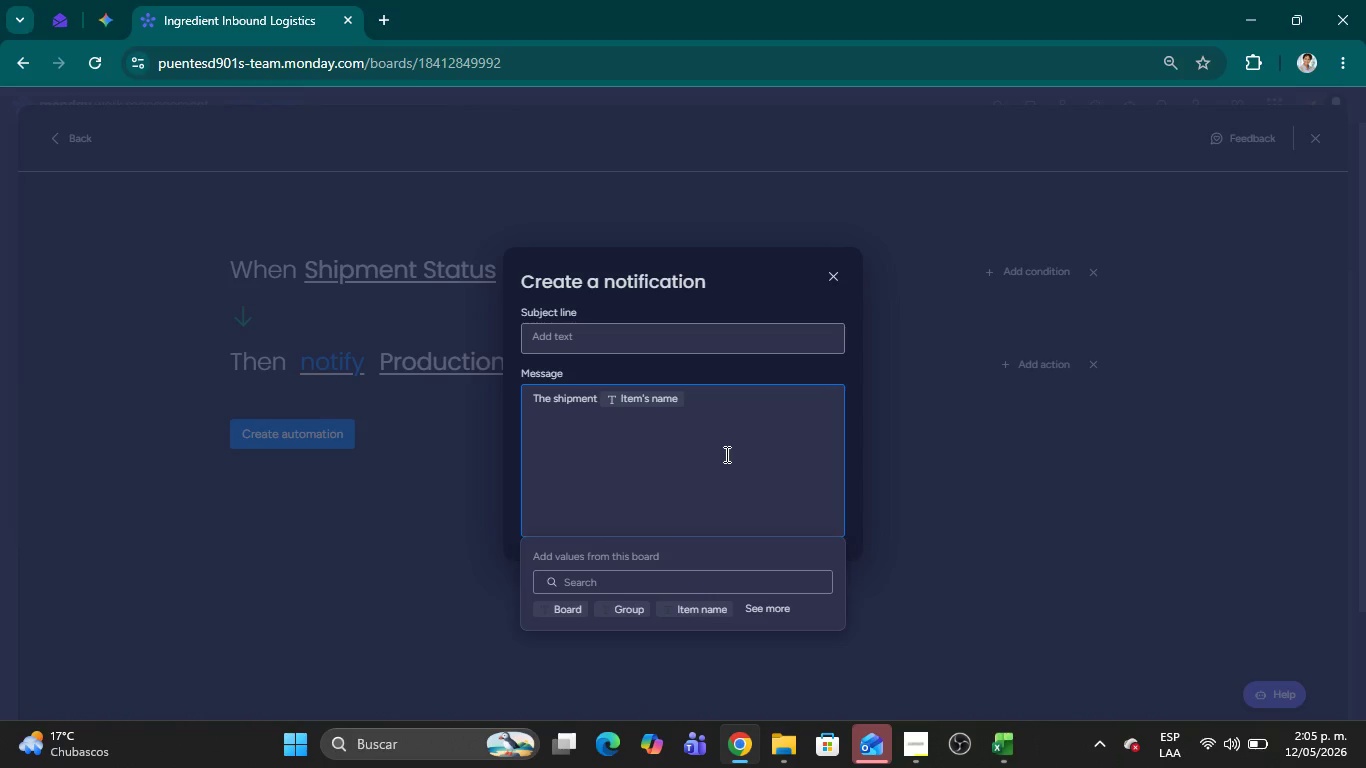 
wait(5.03)
 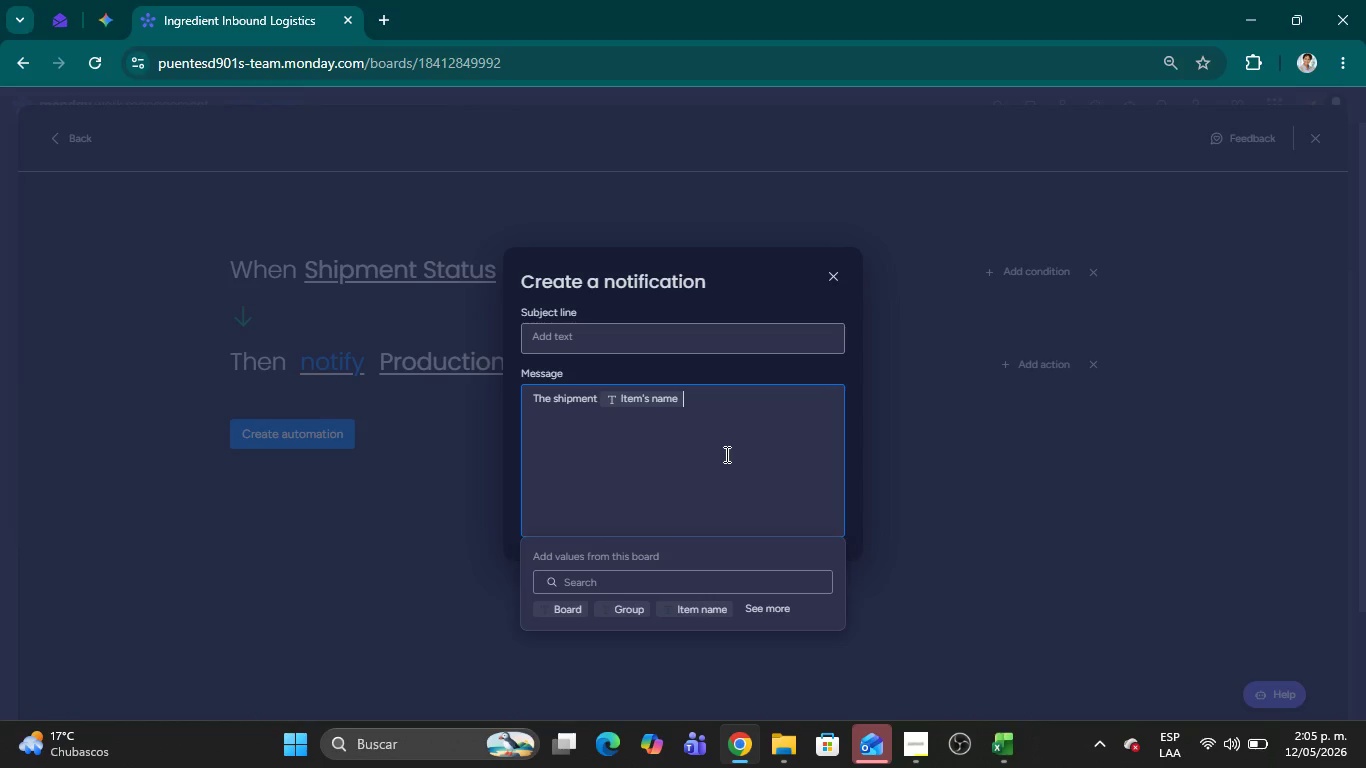 
type( has arrived. Please shcedule the intake inspection and update the fermentation logs. )
 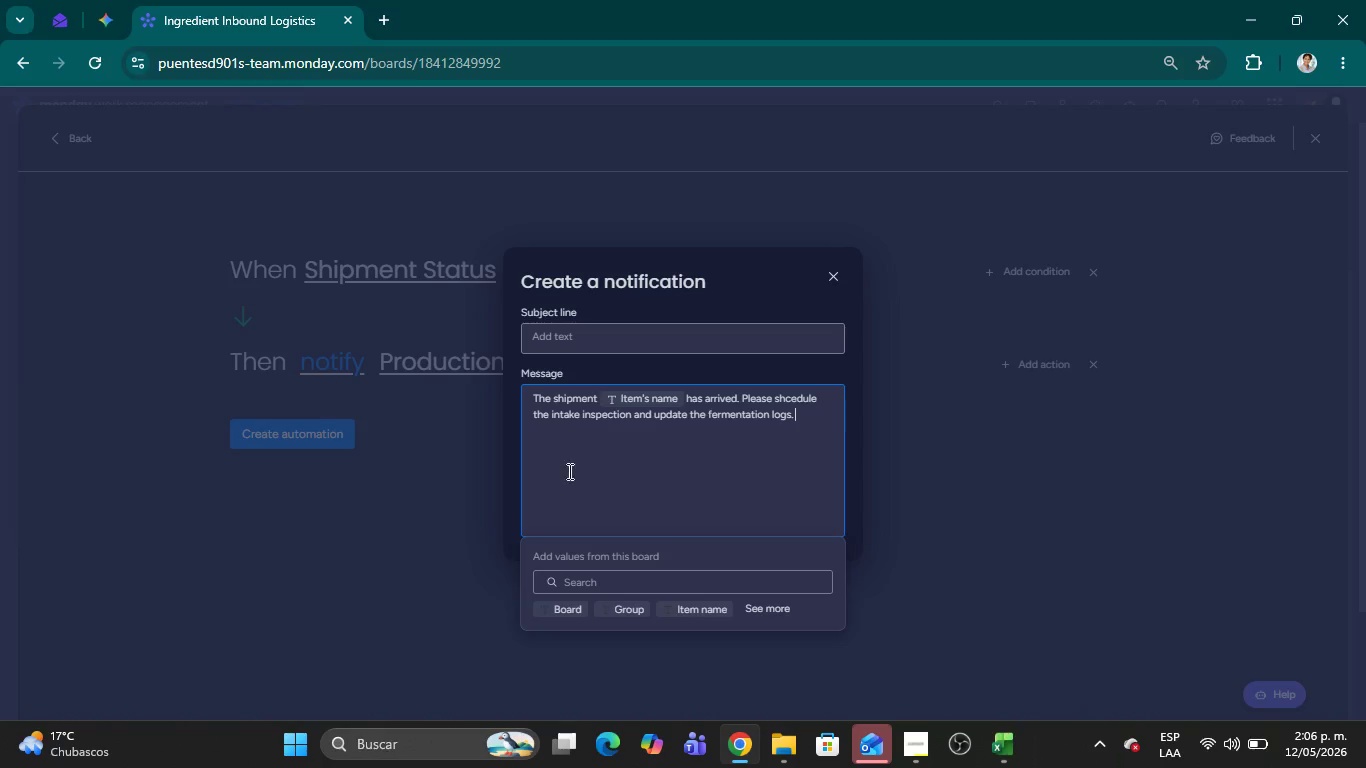 
left_click([406, 533])
 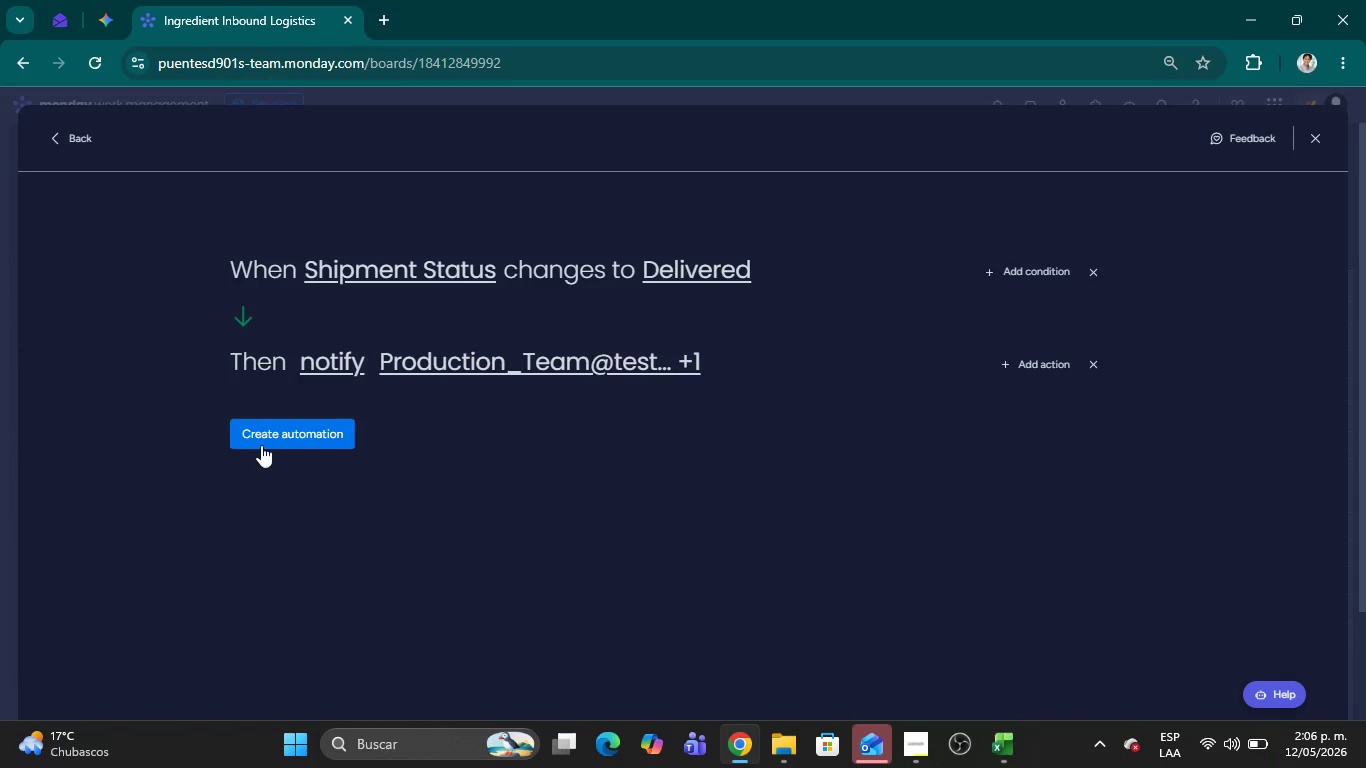 
left_click([271, 422])
 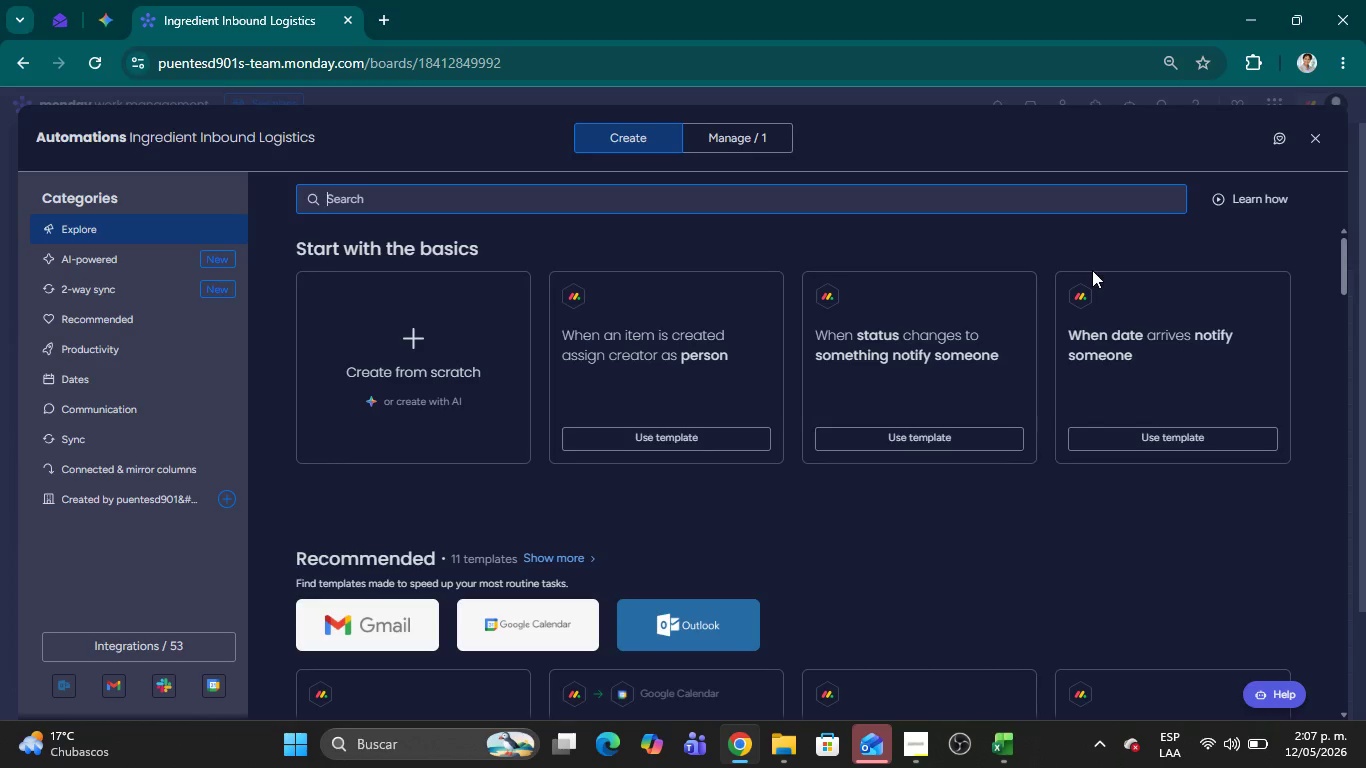 
wait(98.49)
 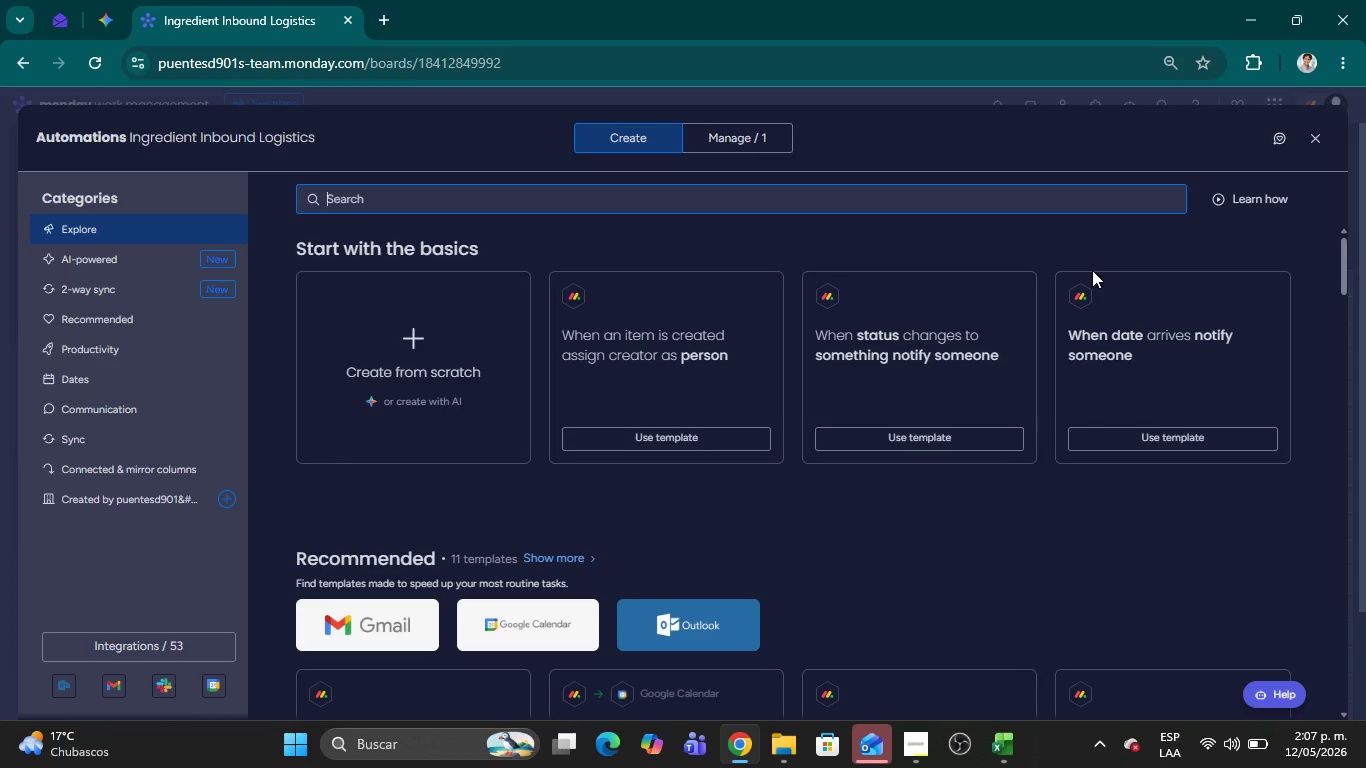 
left_click([1315, 137])
 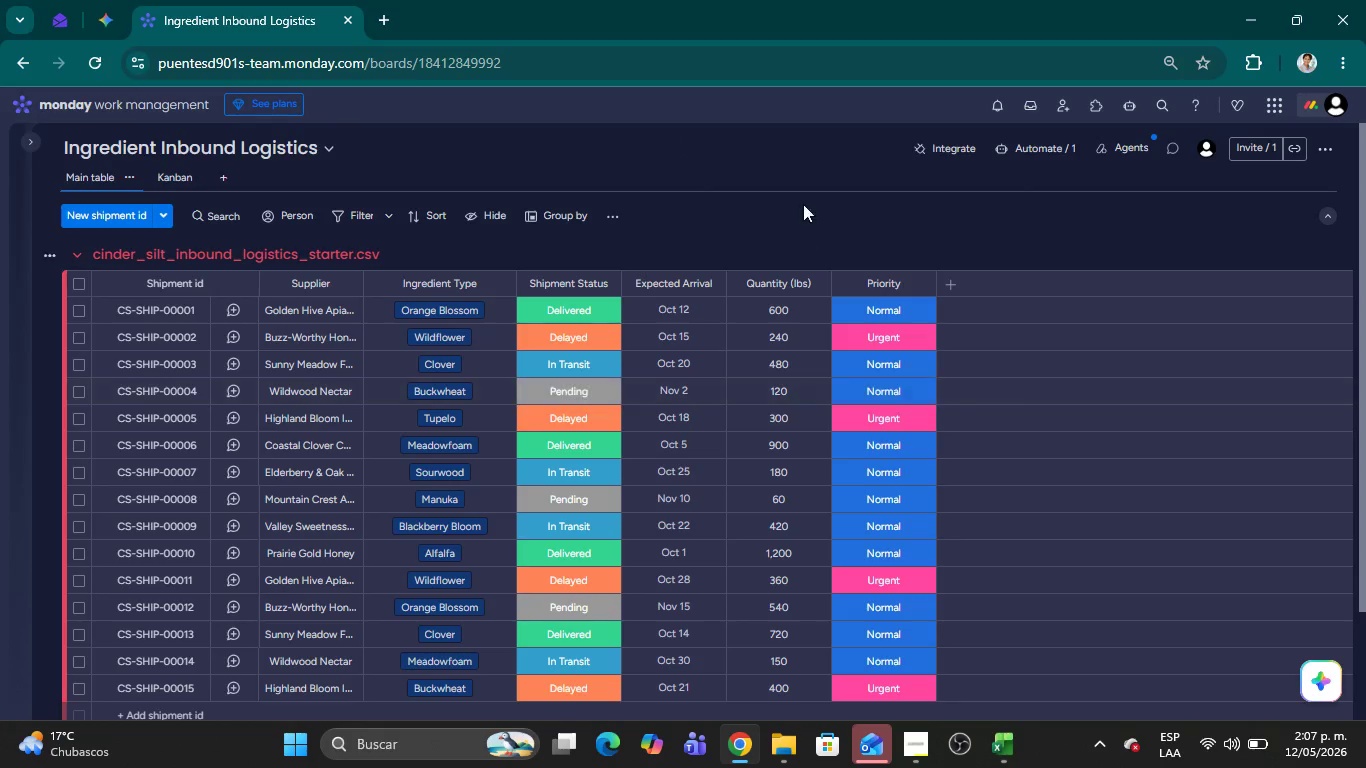 
left_click([889, 191])
 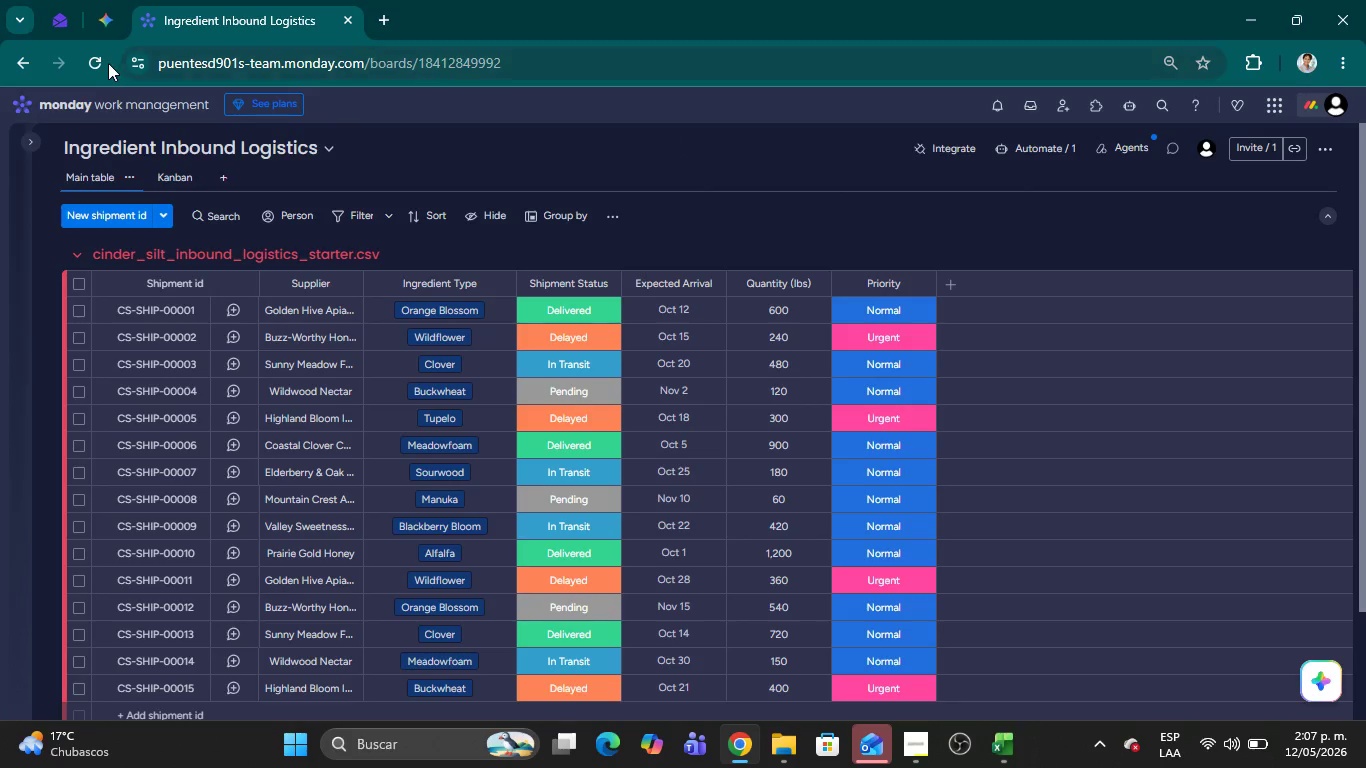 
left_click([105, 63])
 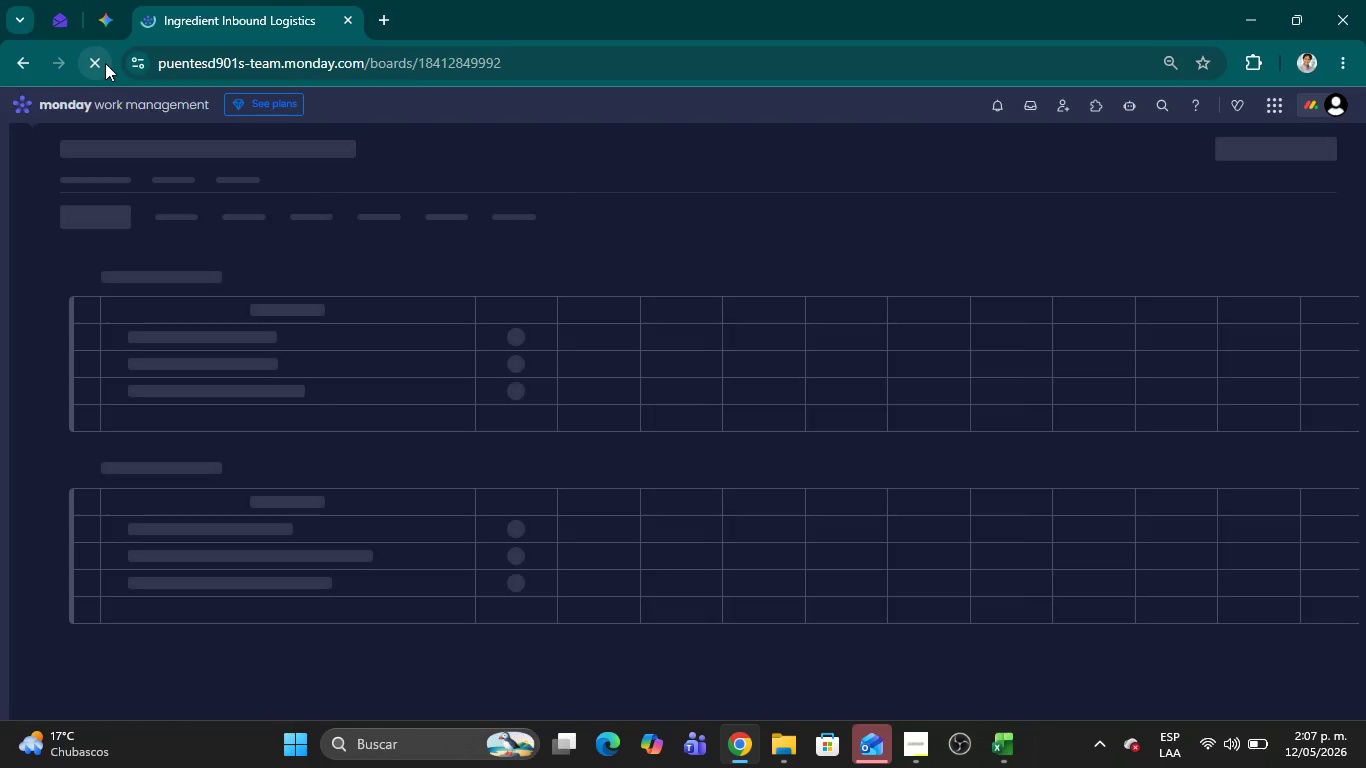 
wait(11.97)
 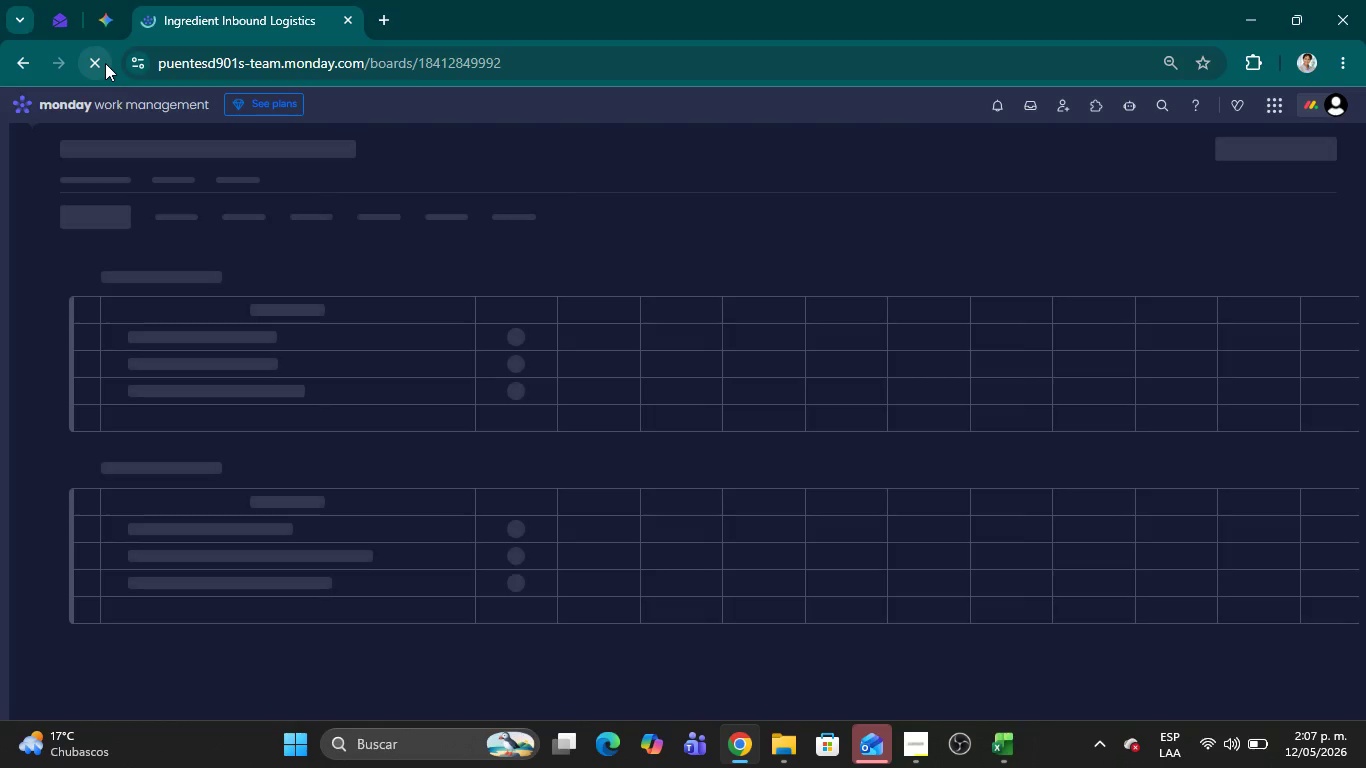 
left_click([950, 573])
 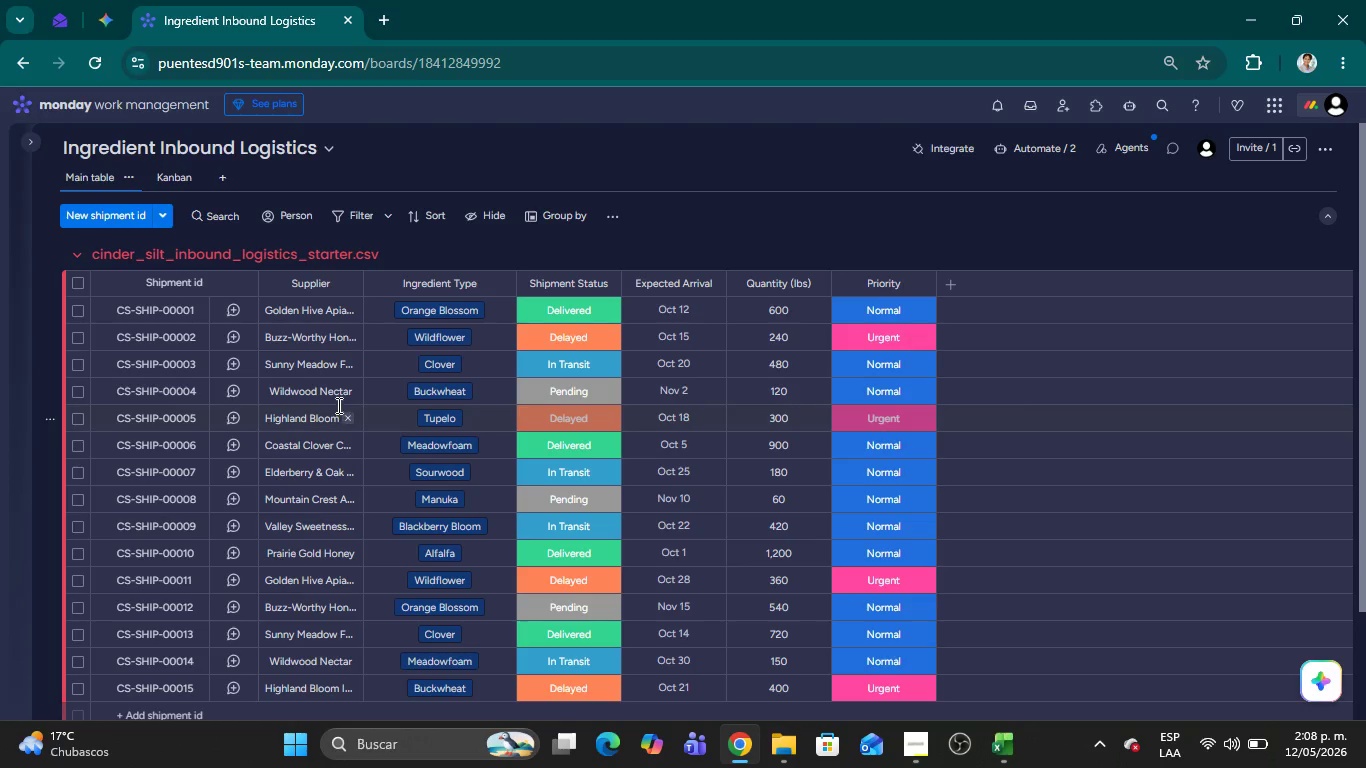 
wait(12.99)
 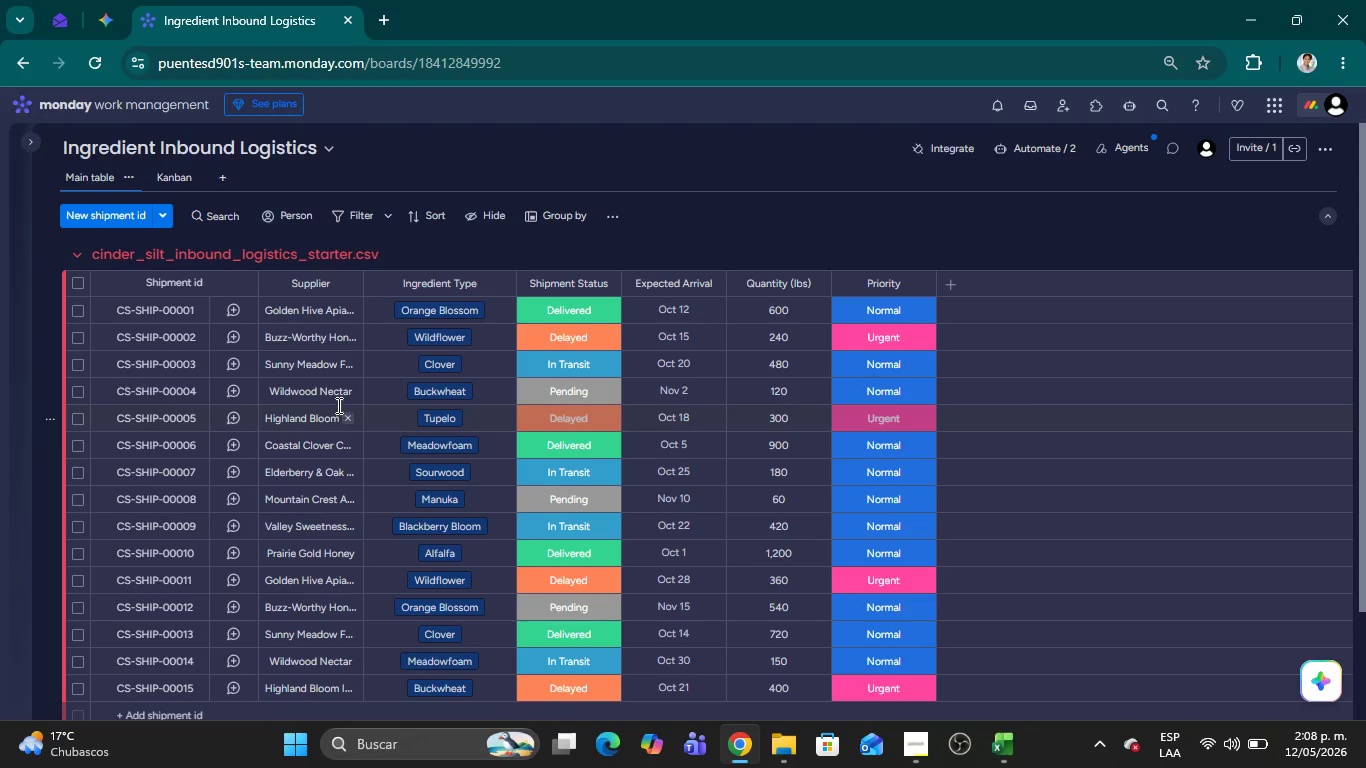 
left_click([899, 369])
 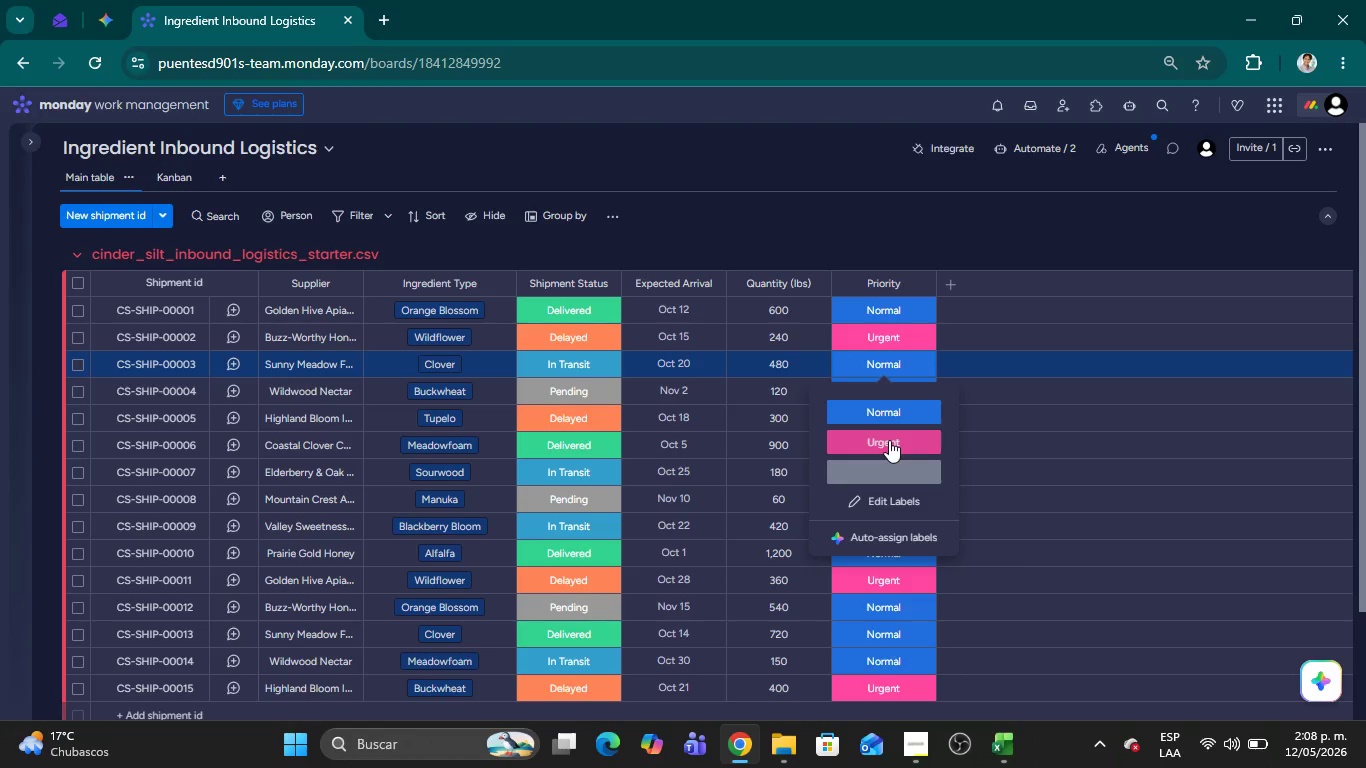 
wait(10.44)
 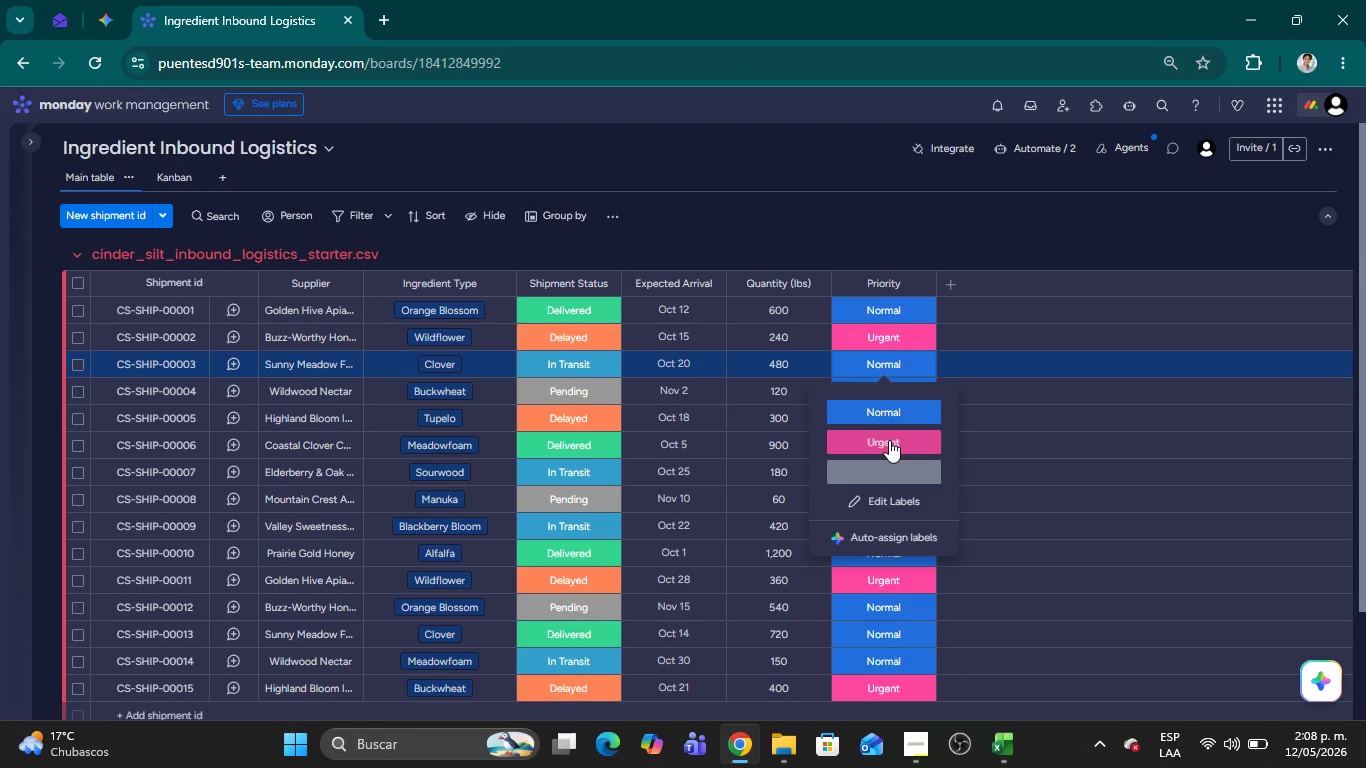 
left_click([563, 372])
 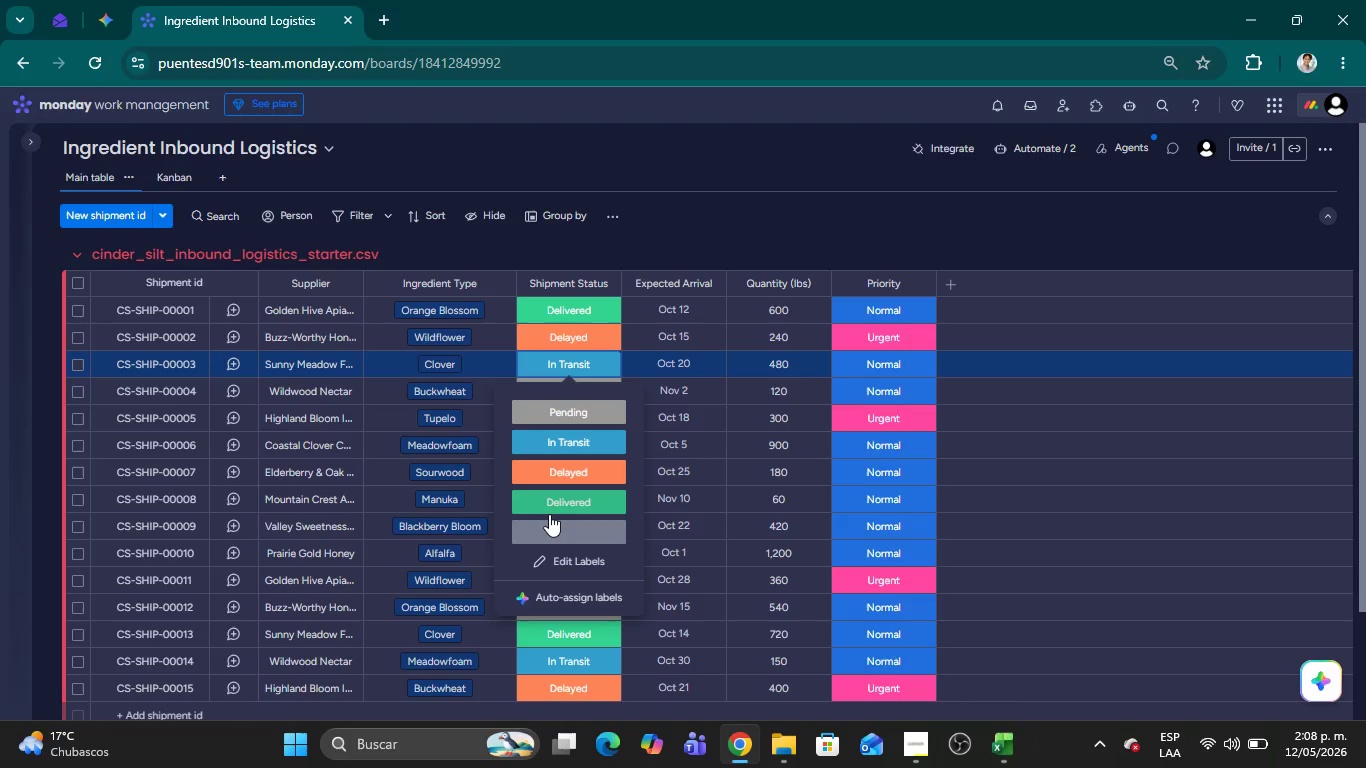 
left_click([547, 520])
 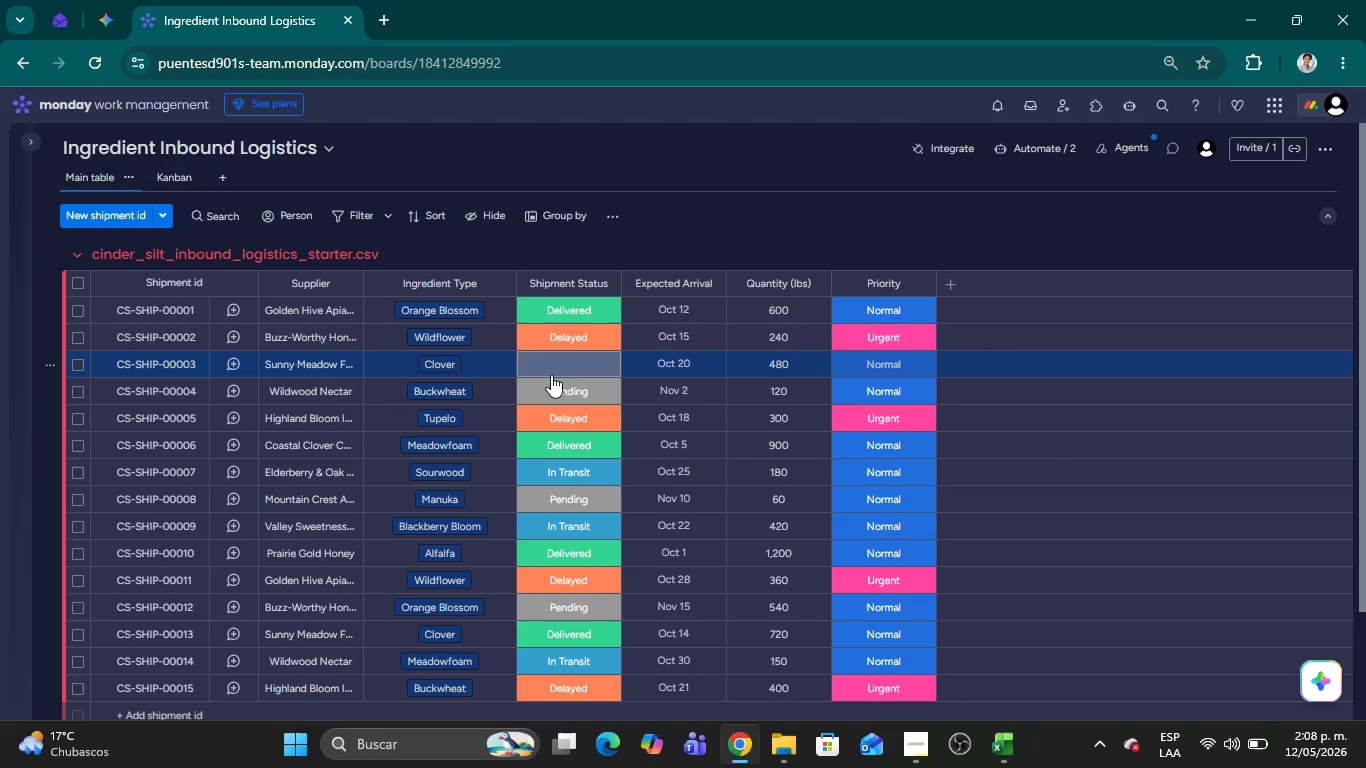 
left_click([547, 368])
 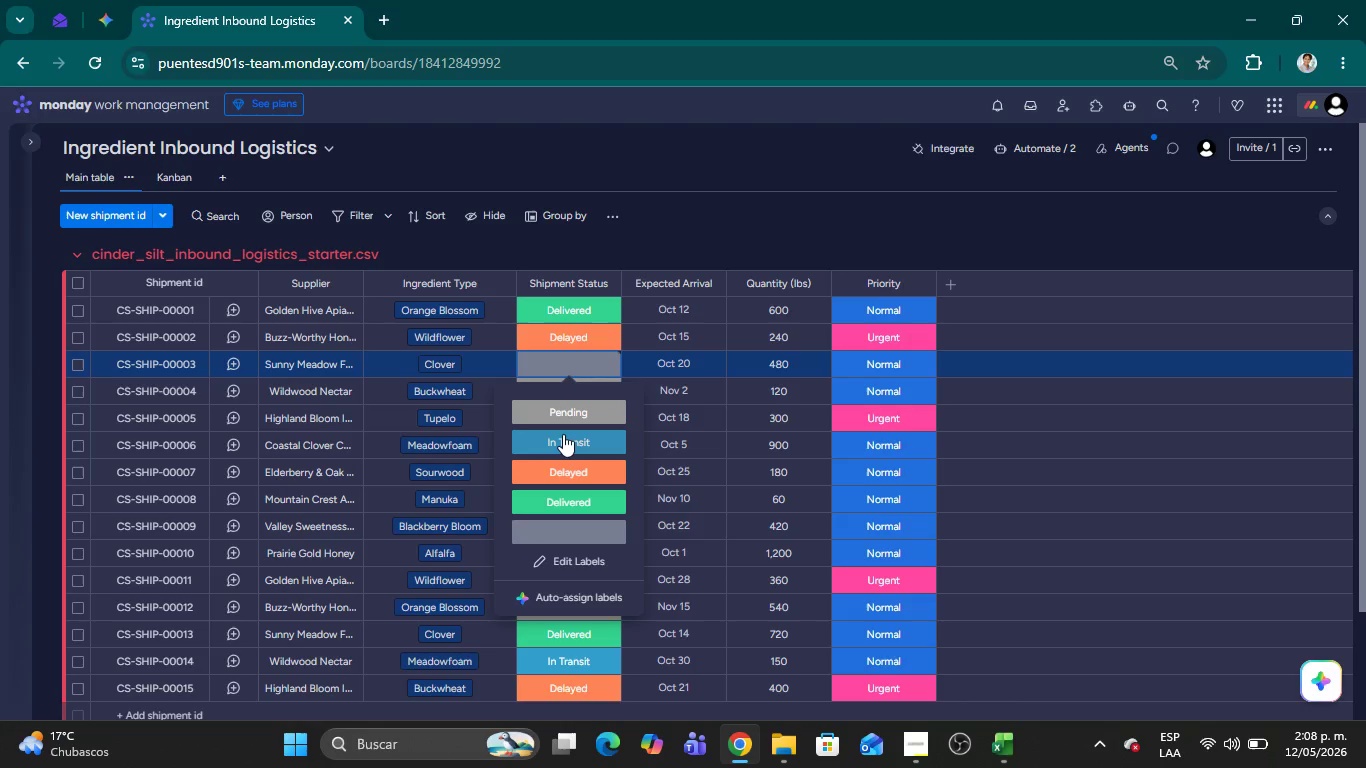 
left_click([562, 434])
 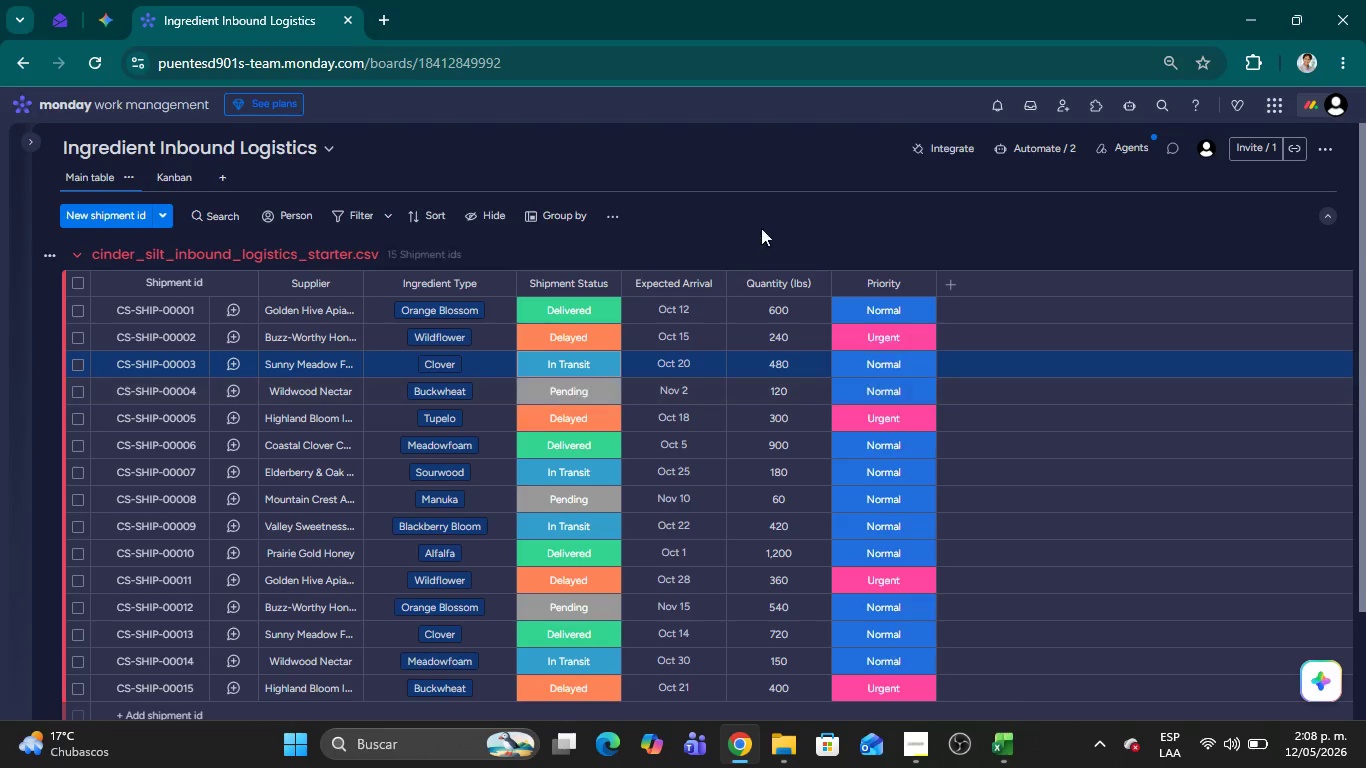 
left_click([763, 207])
 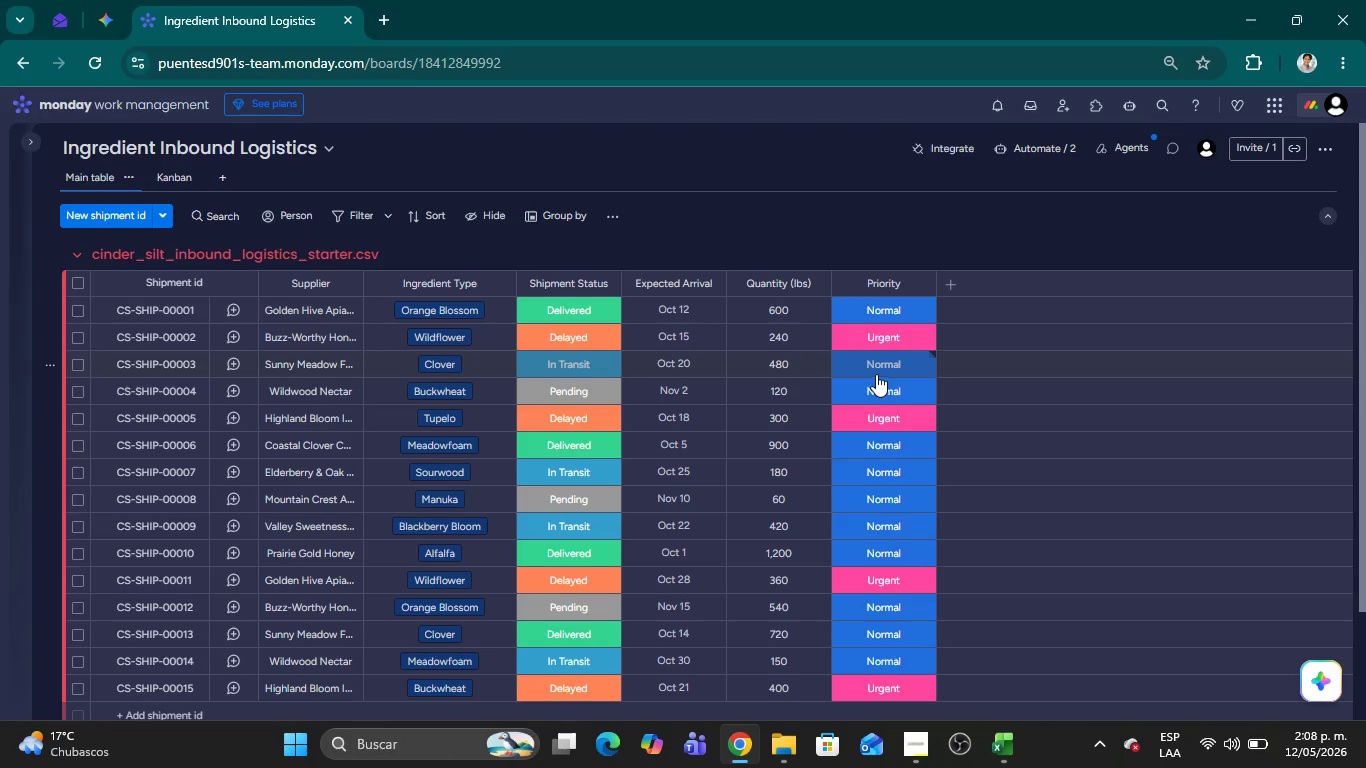 
wait(5.44)
 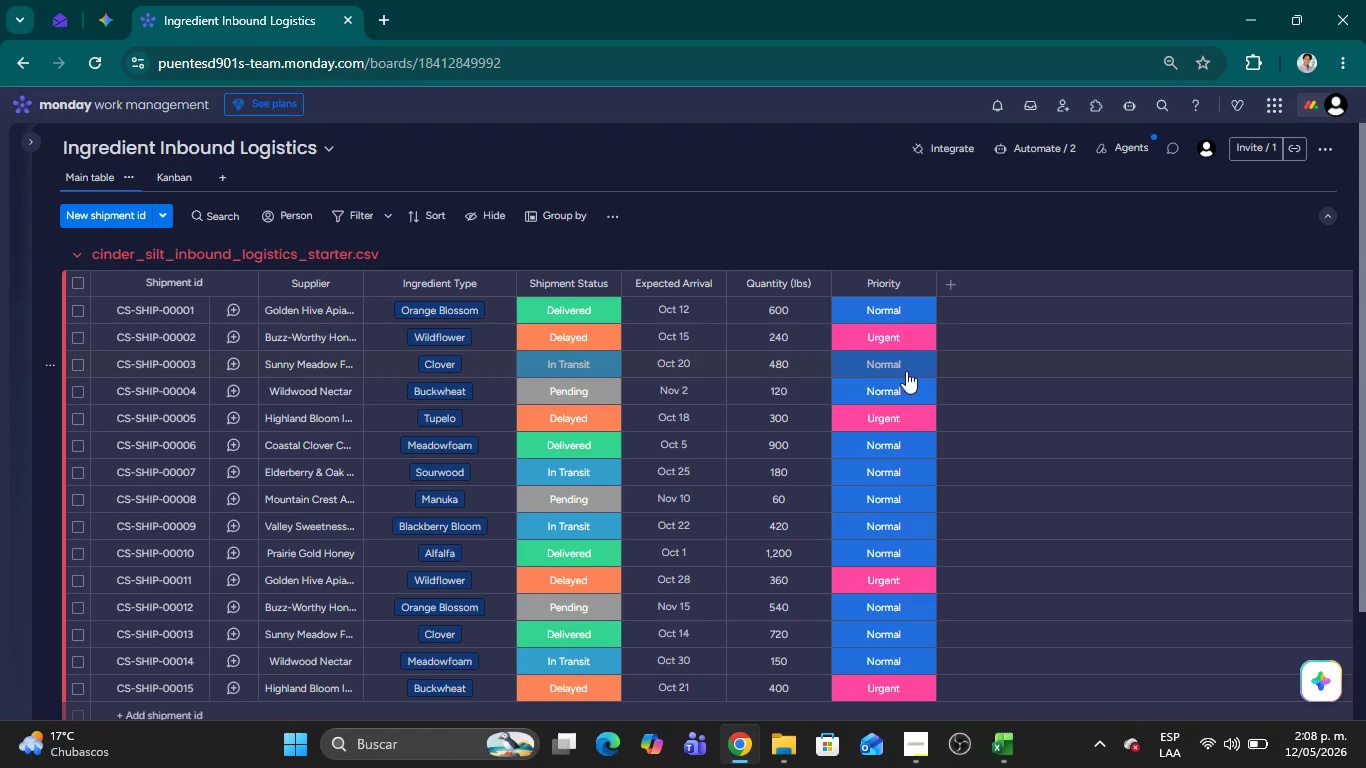 
left_click([833, 207])
 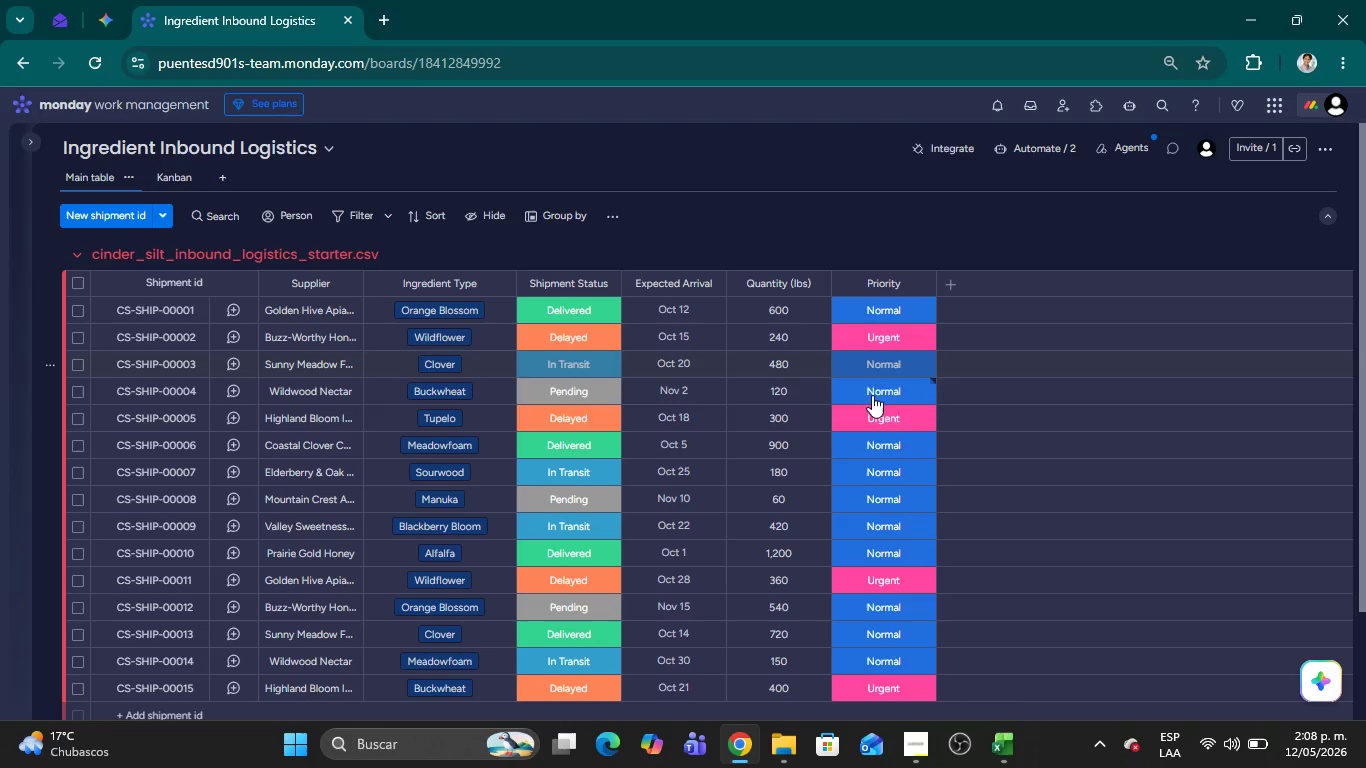 
left_click([798, 215])
 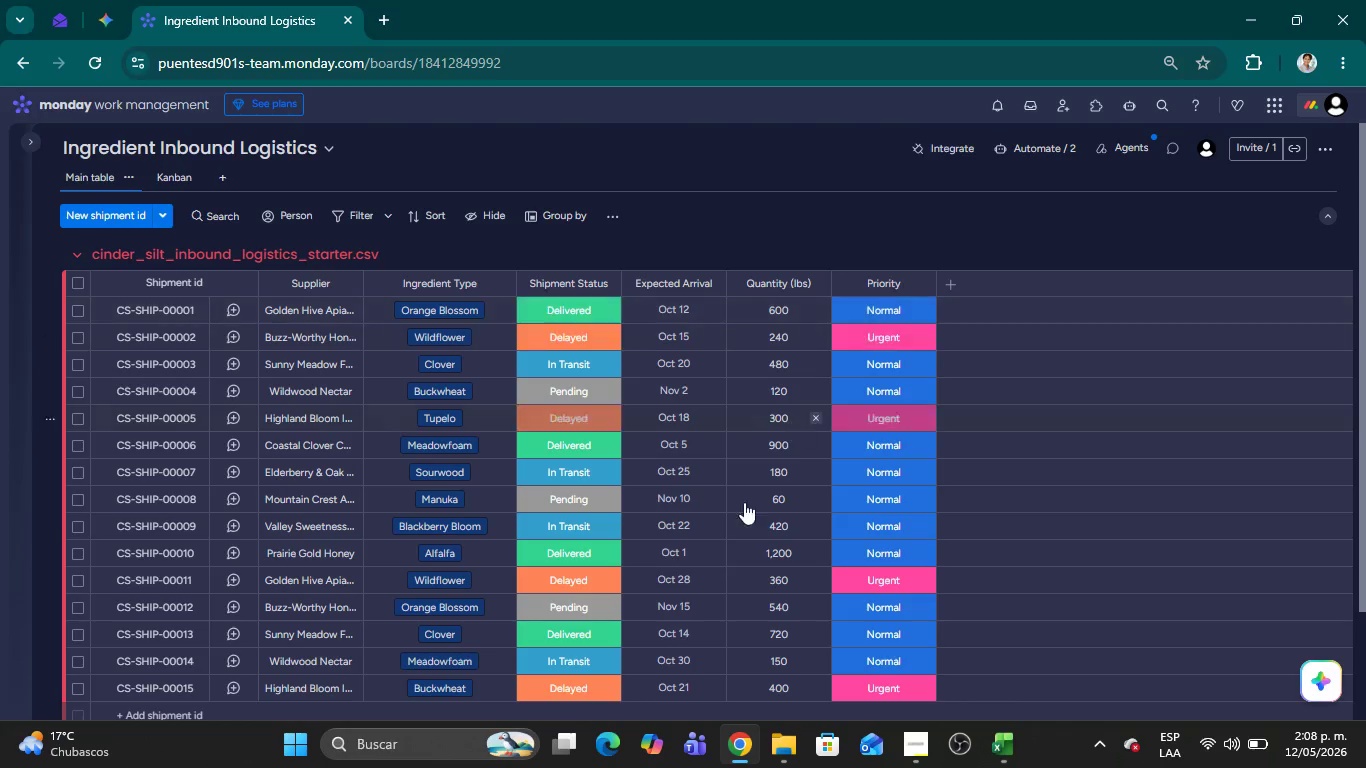 
scroll: coordinate [784, 518], scroll_direction: down, amount: 4.0
 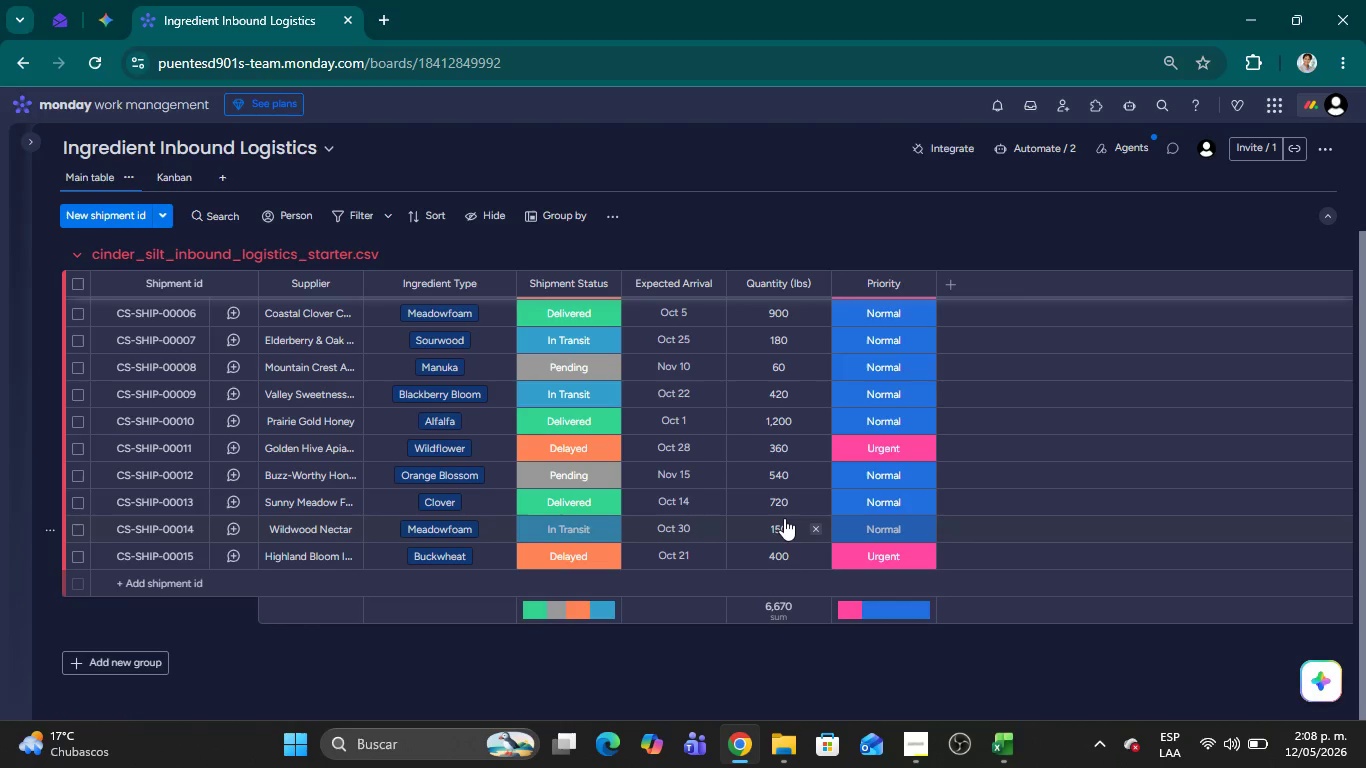 
scroll: coordinate [813, 499], scroll_direction: up, amount: 14.0
 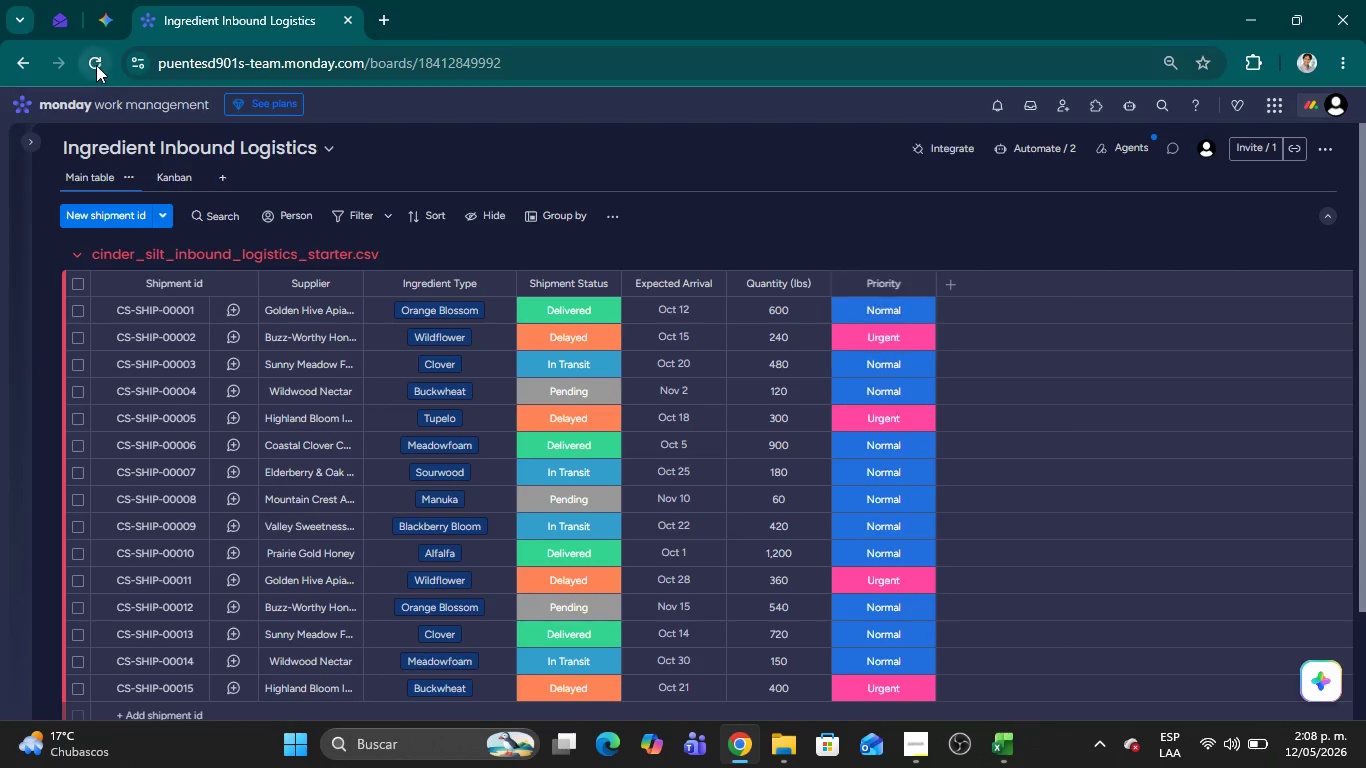 
left_click([97, 62])
 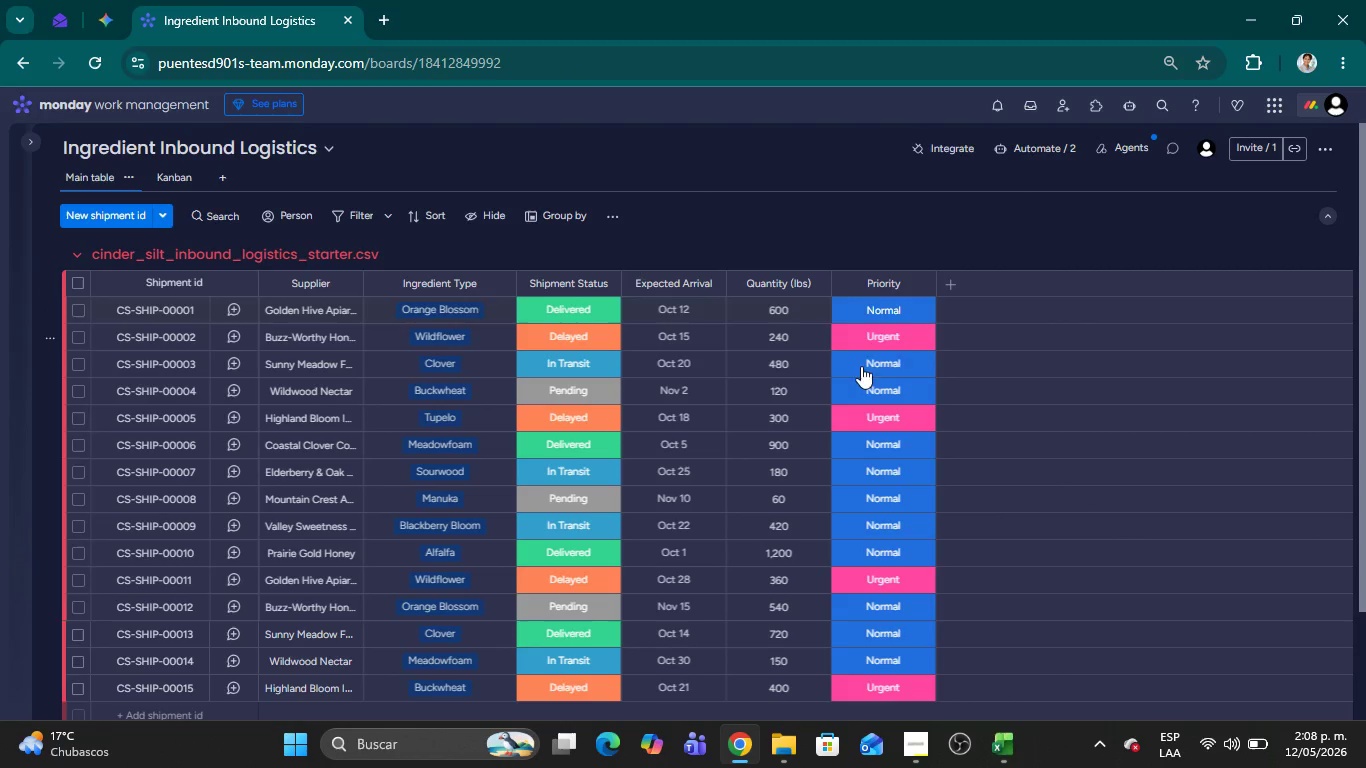 
wait(15.48)
 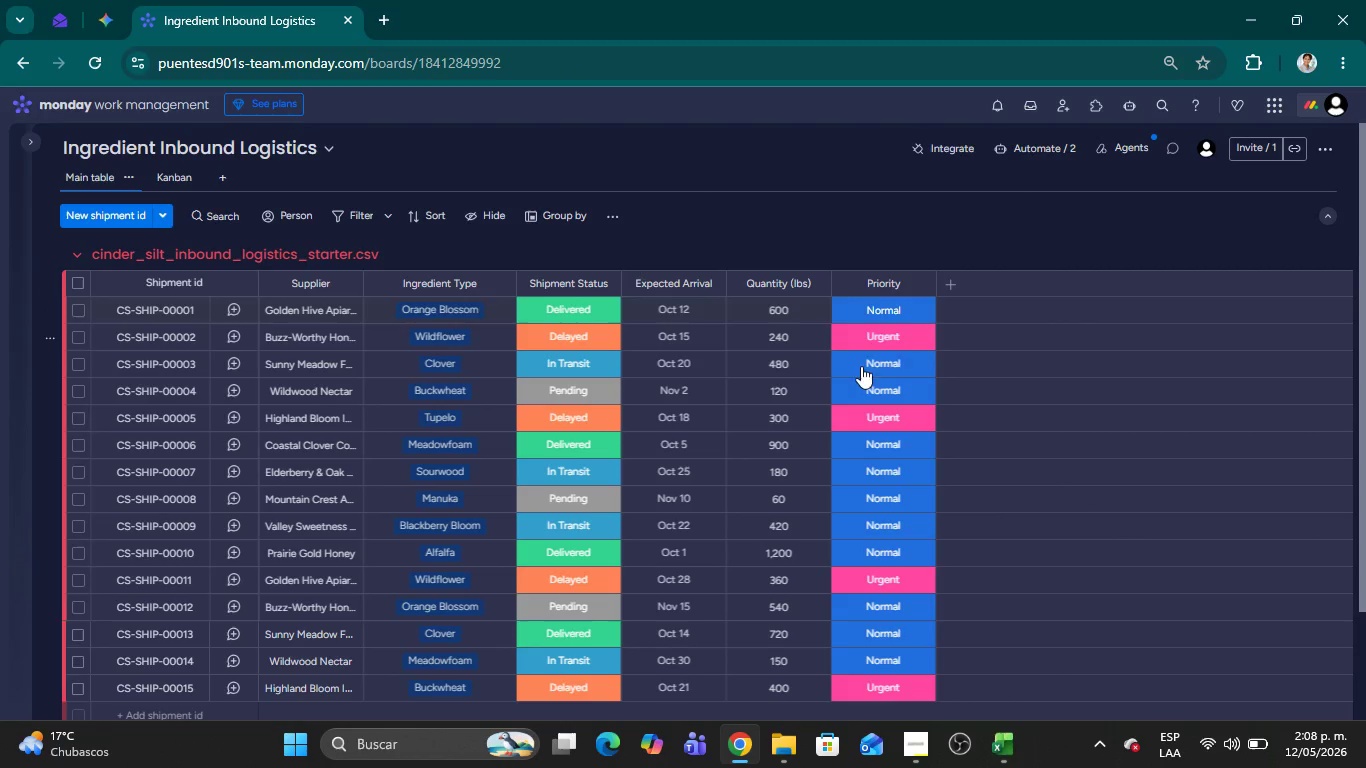 
scroll: coordinate [667, 430], scroll_direction: up, amount: 11.0
 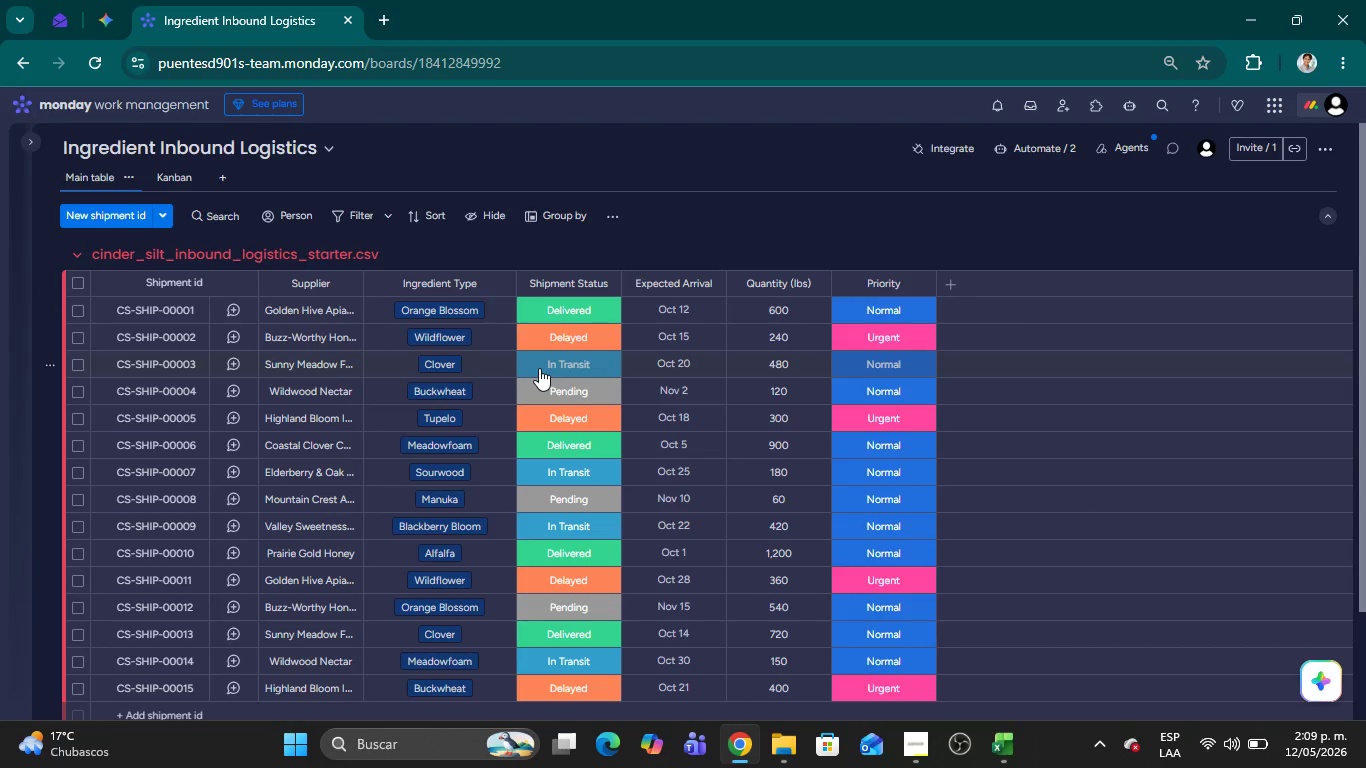 
left_click([540, 368])
 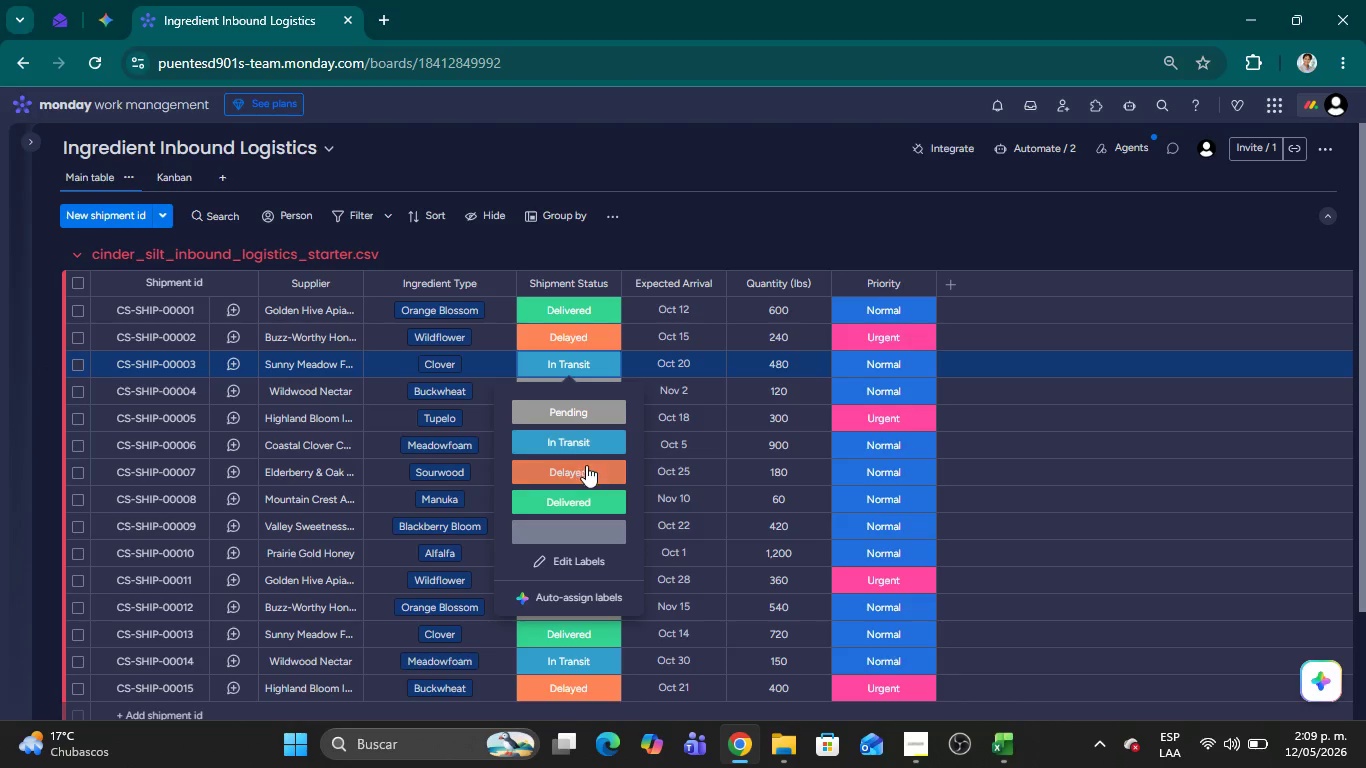 
left_click([586, 474])
 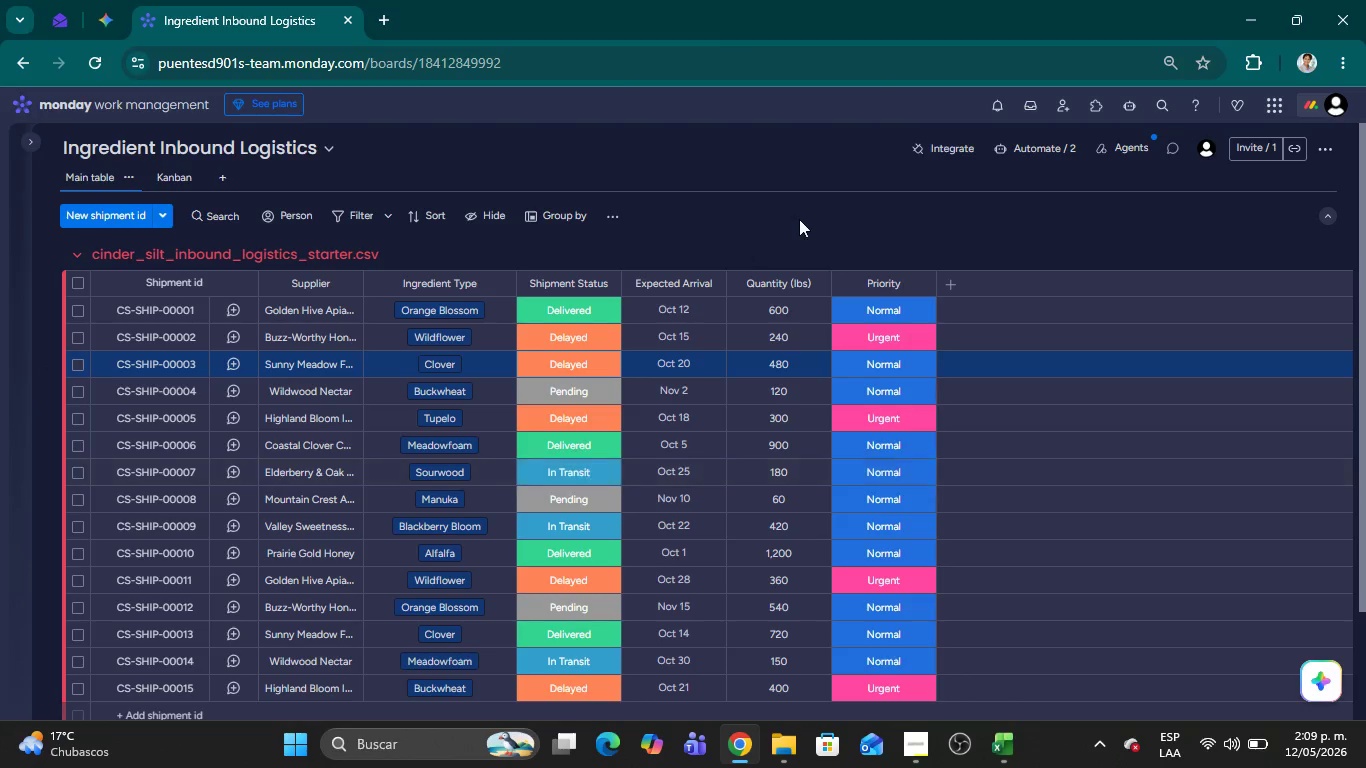 
left_click([799, 219])
 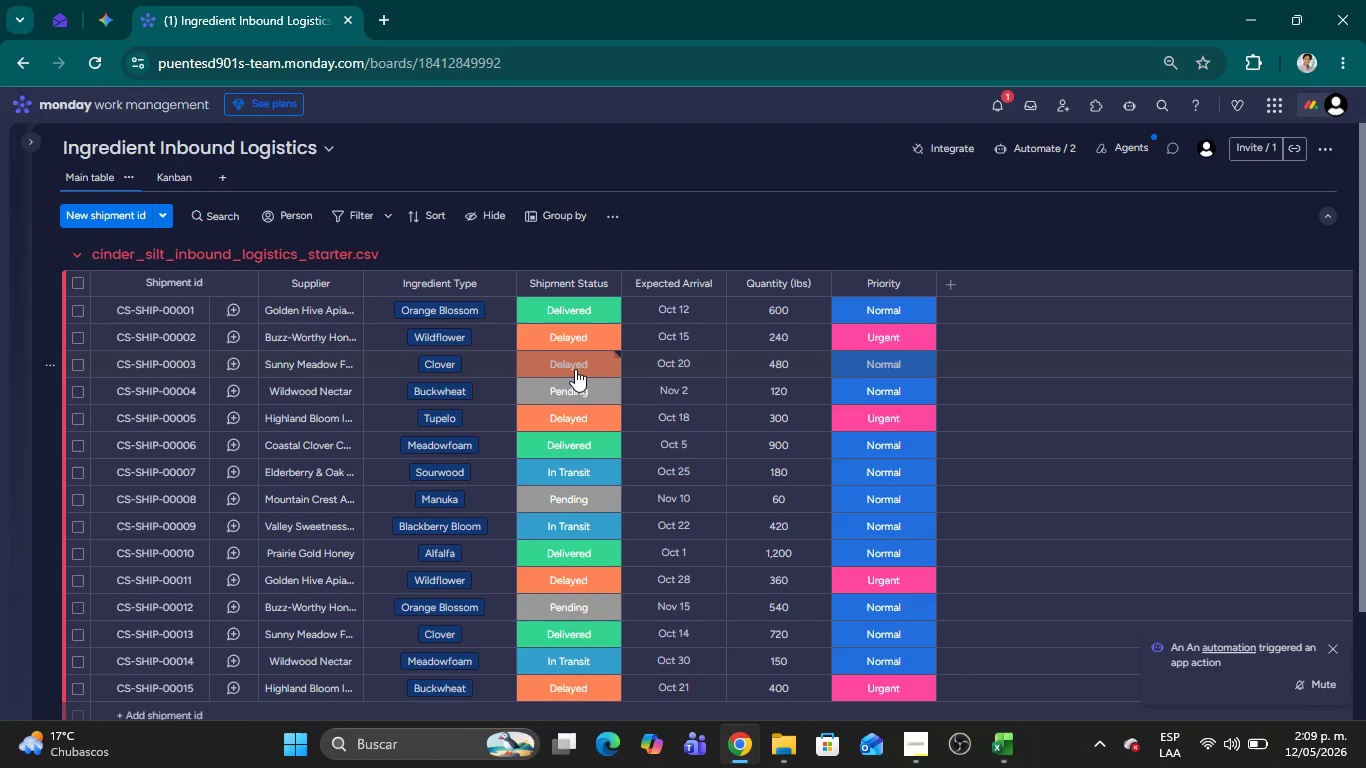 
wait(9.81)
 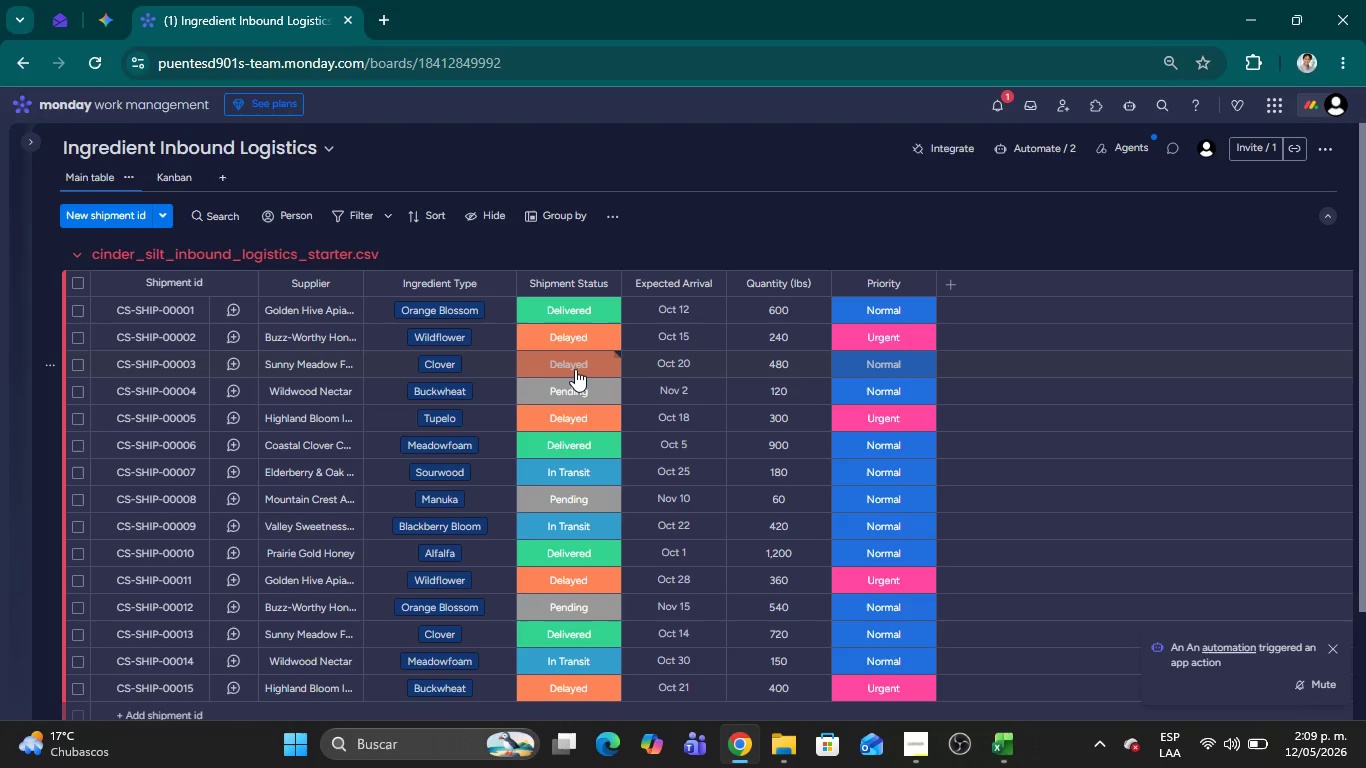 
left_click([991, 105])
 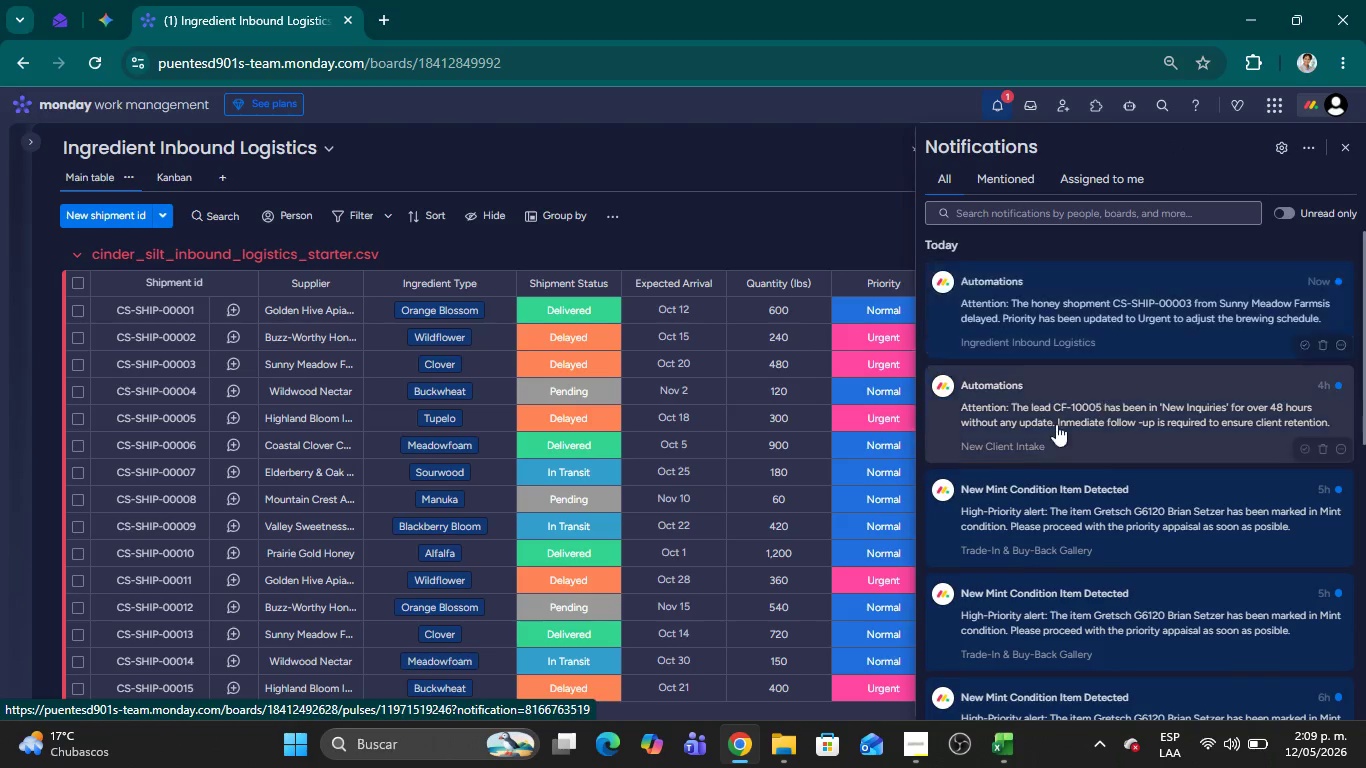 
wait(5.44)
 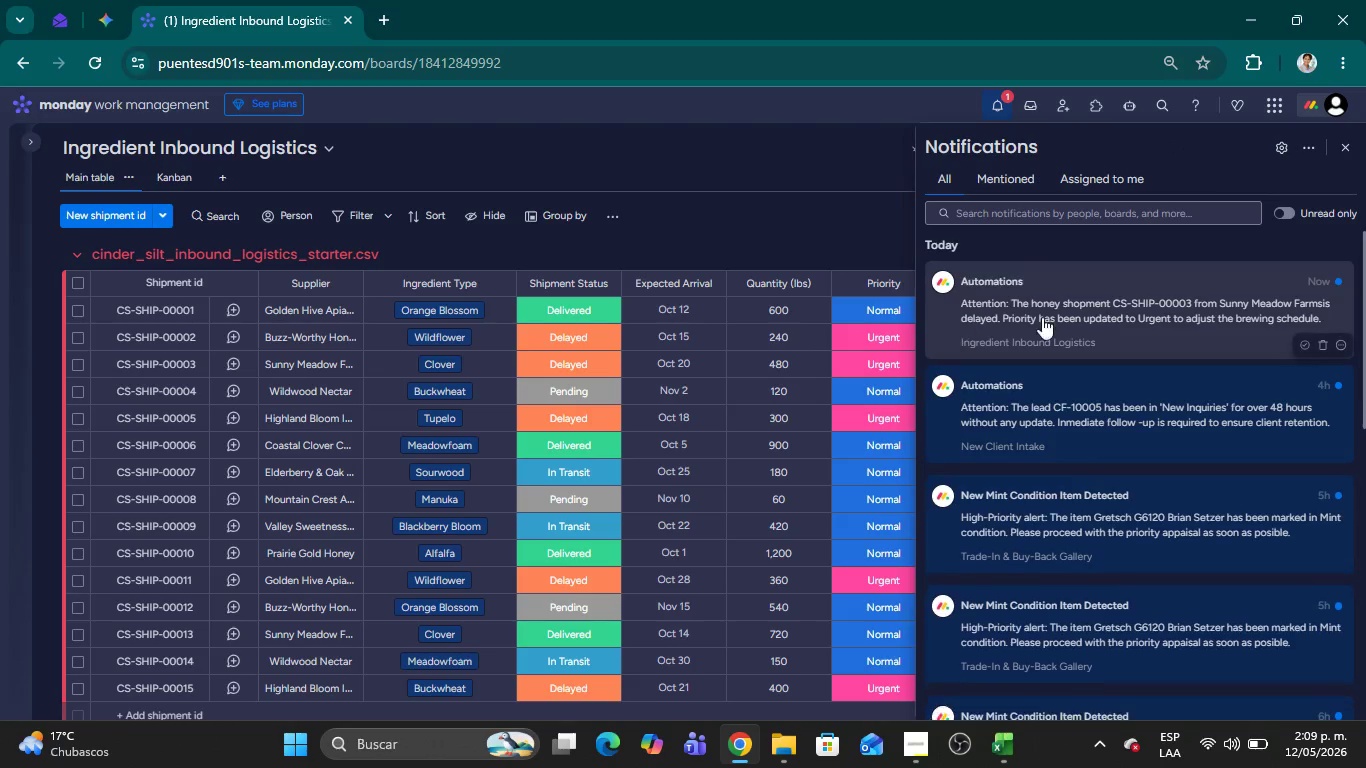 
left_click([830, 191])
 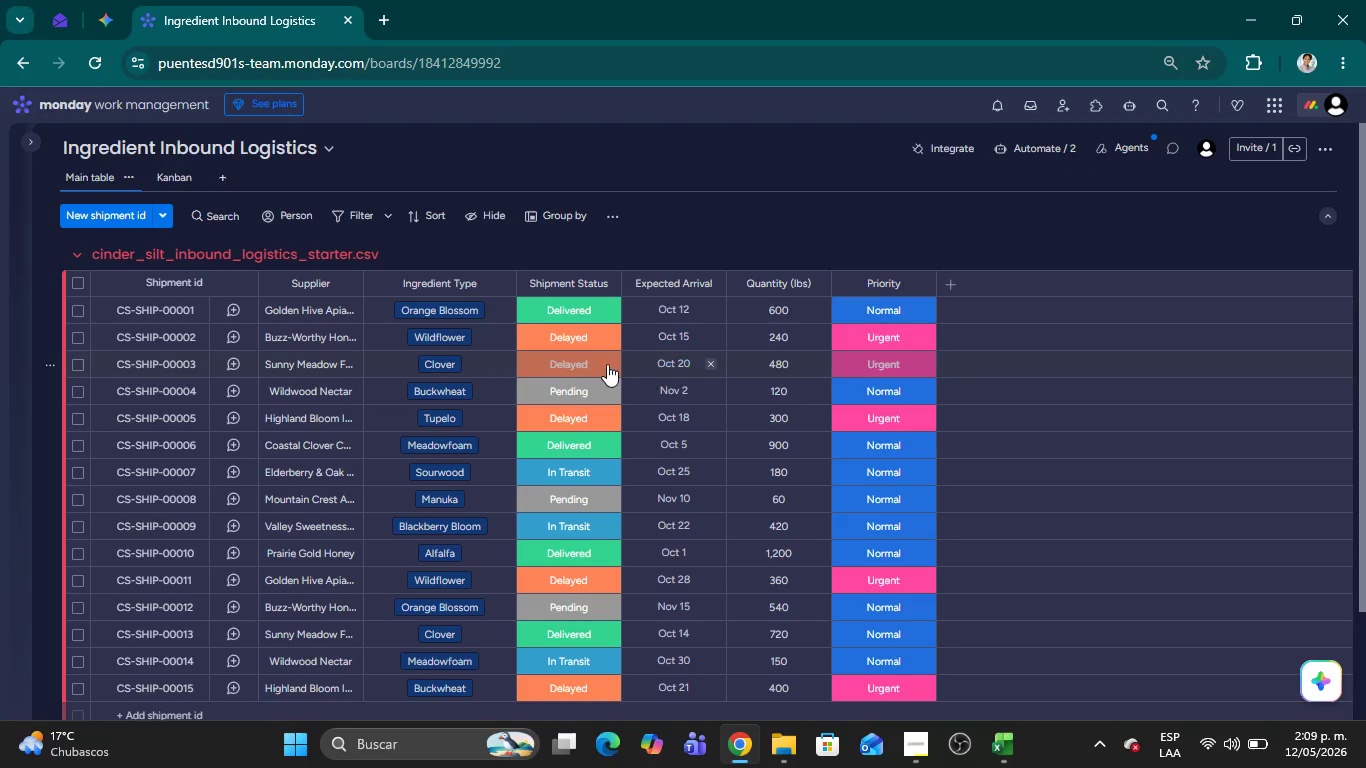 
left_click([603, 363])
 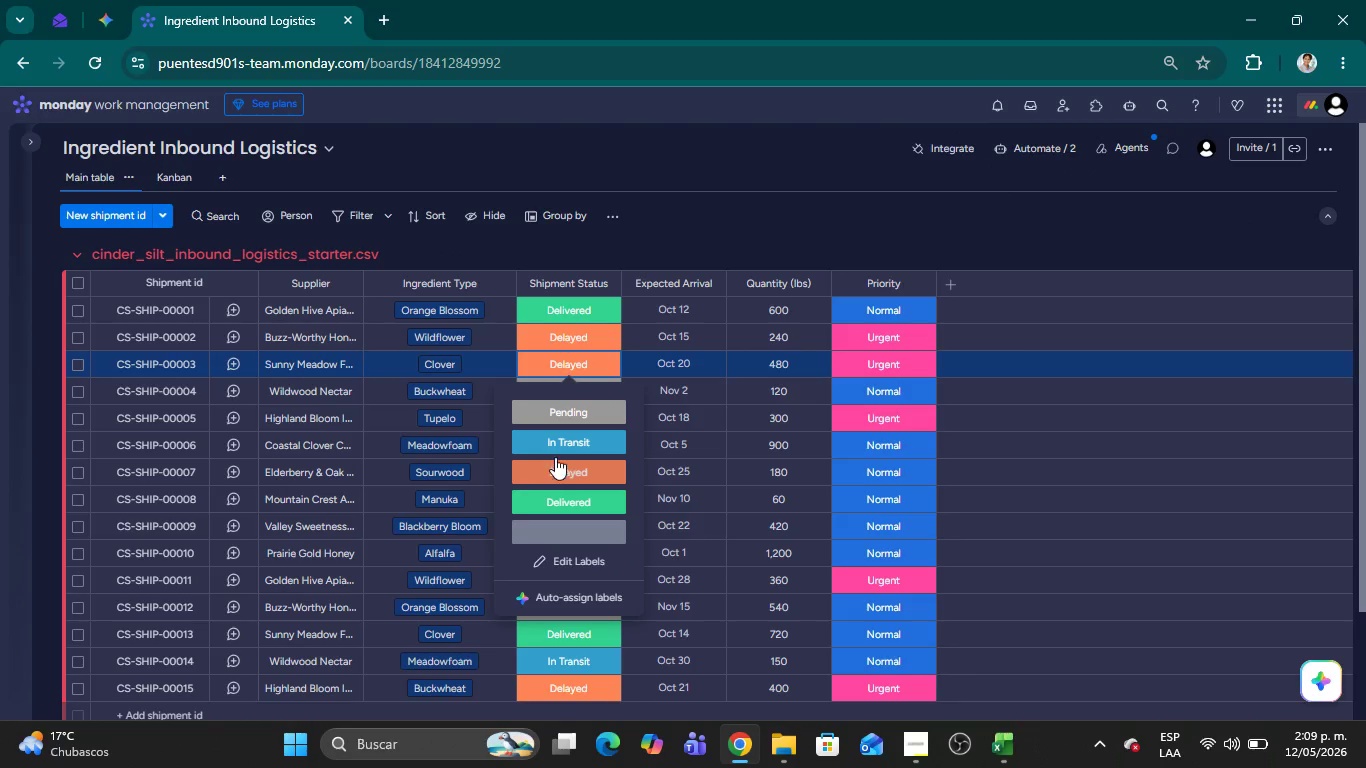 
left_click([555, 434])
 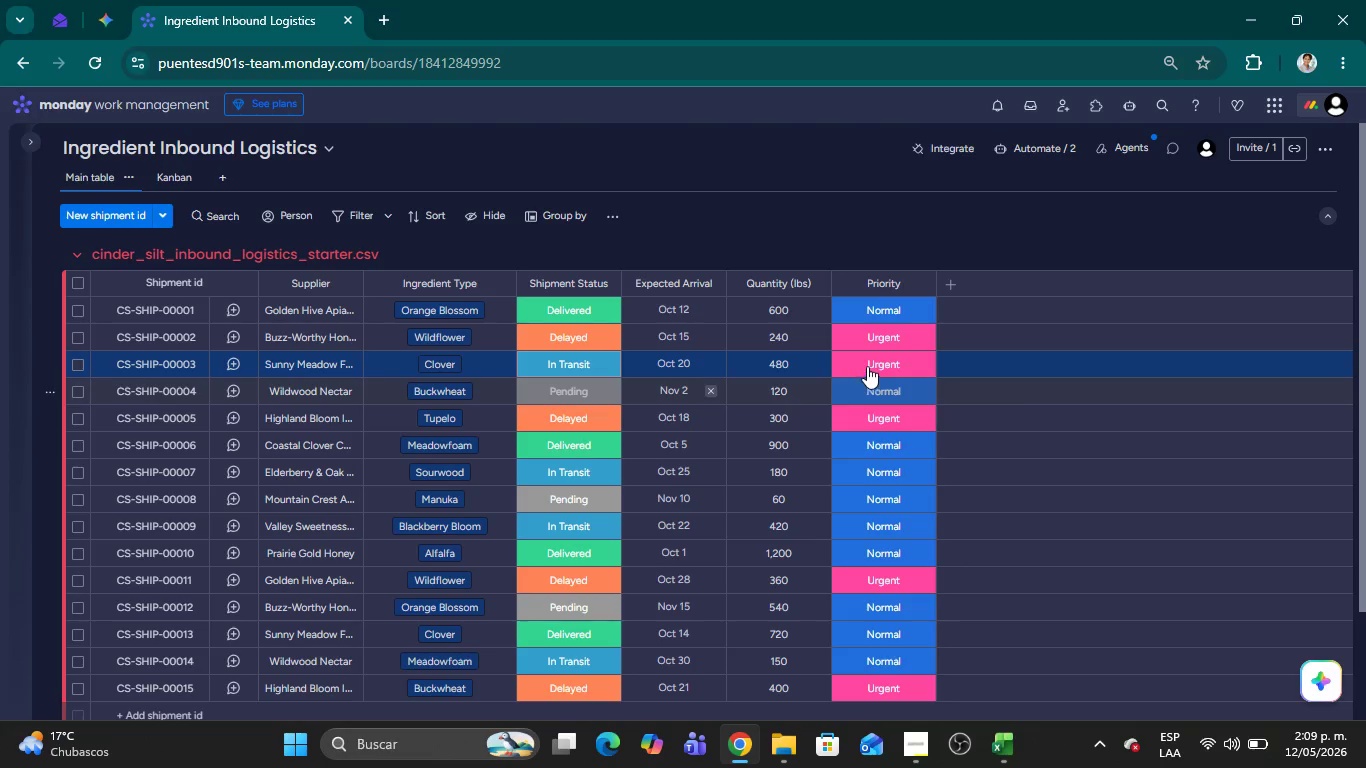 
left_click([867, 366])
 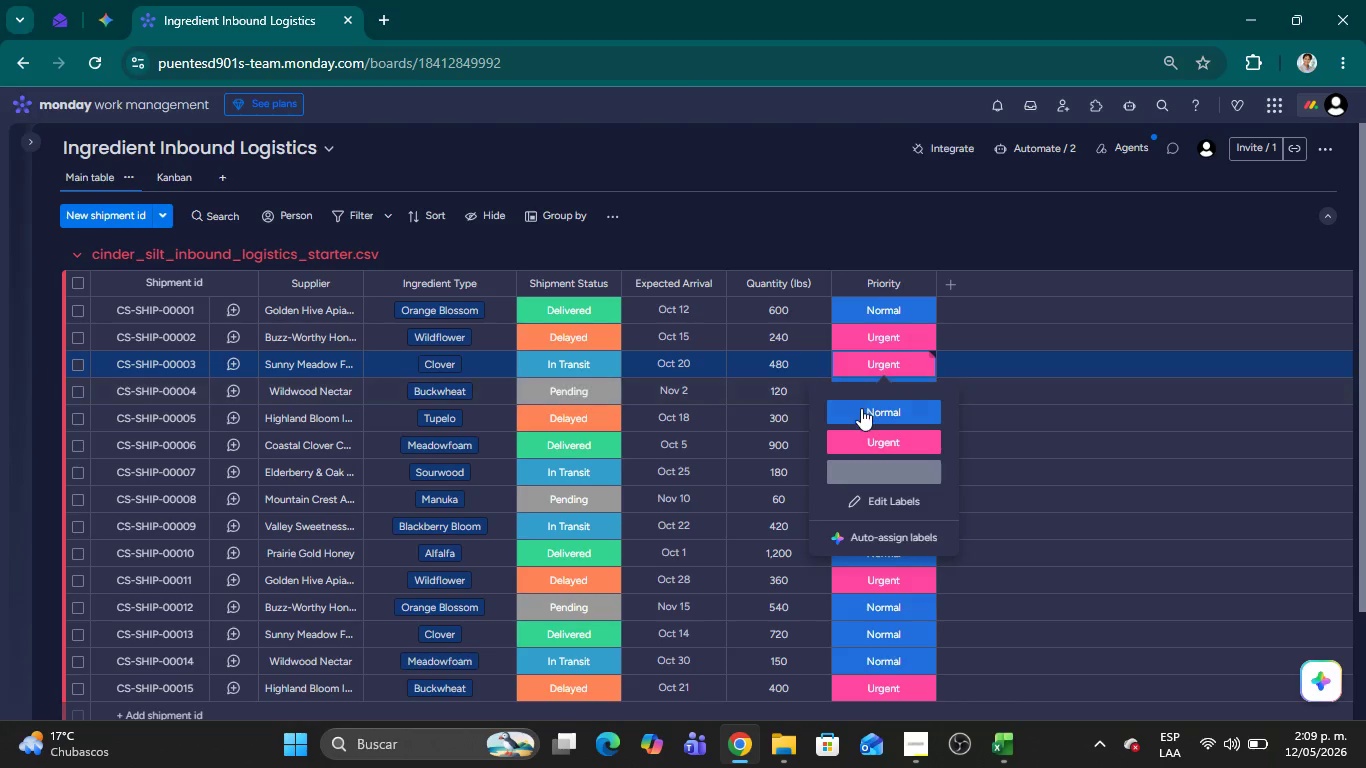 
left_click([861, 413])
 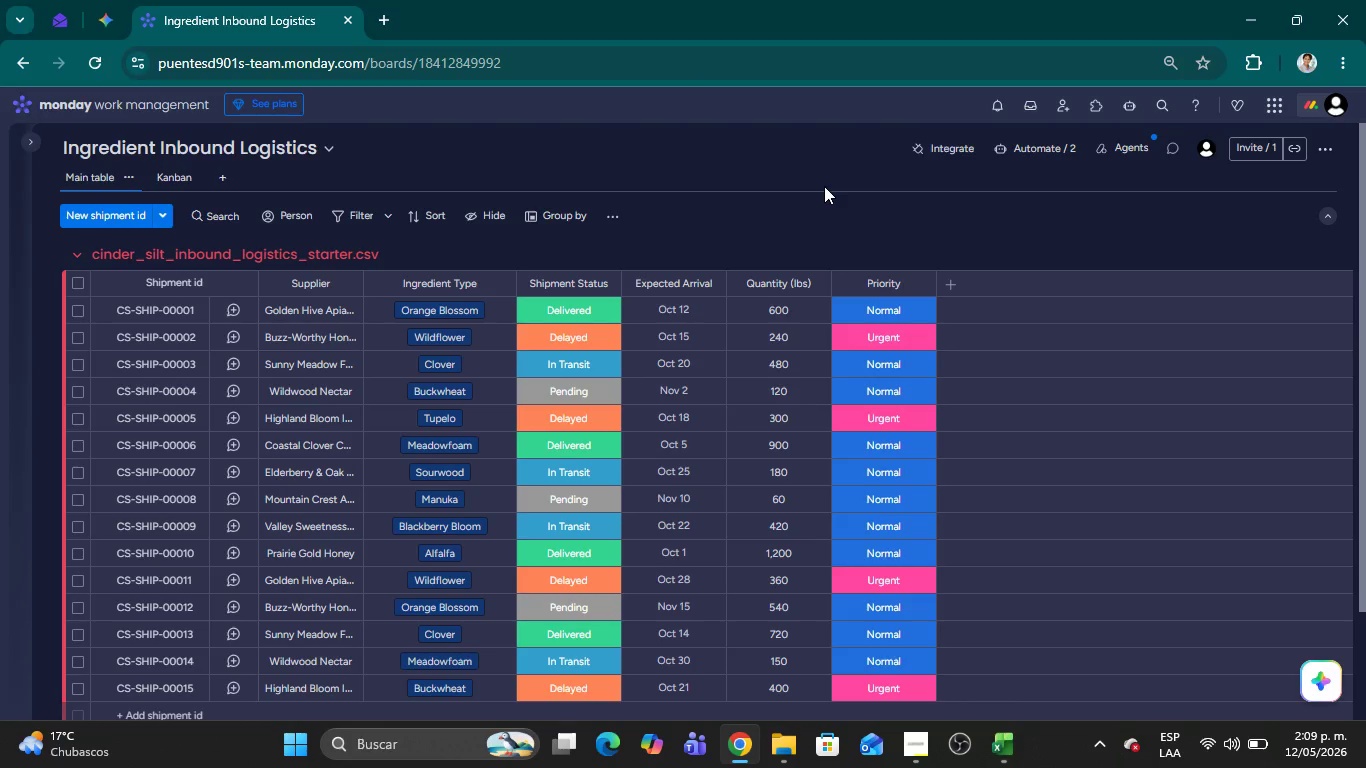 
wait(12.59)
 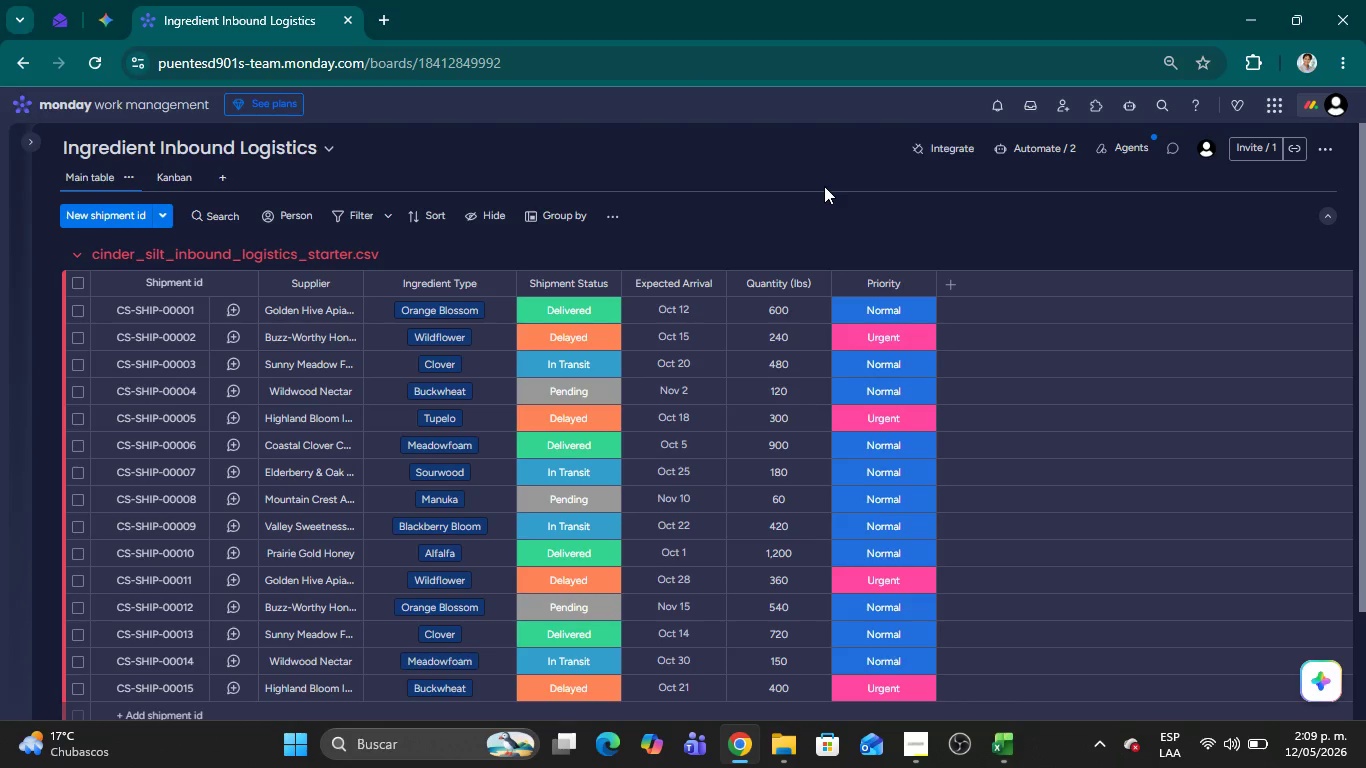 
left_click([569, 557])
 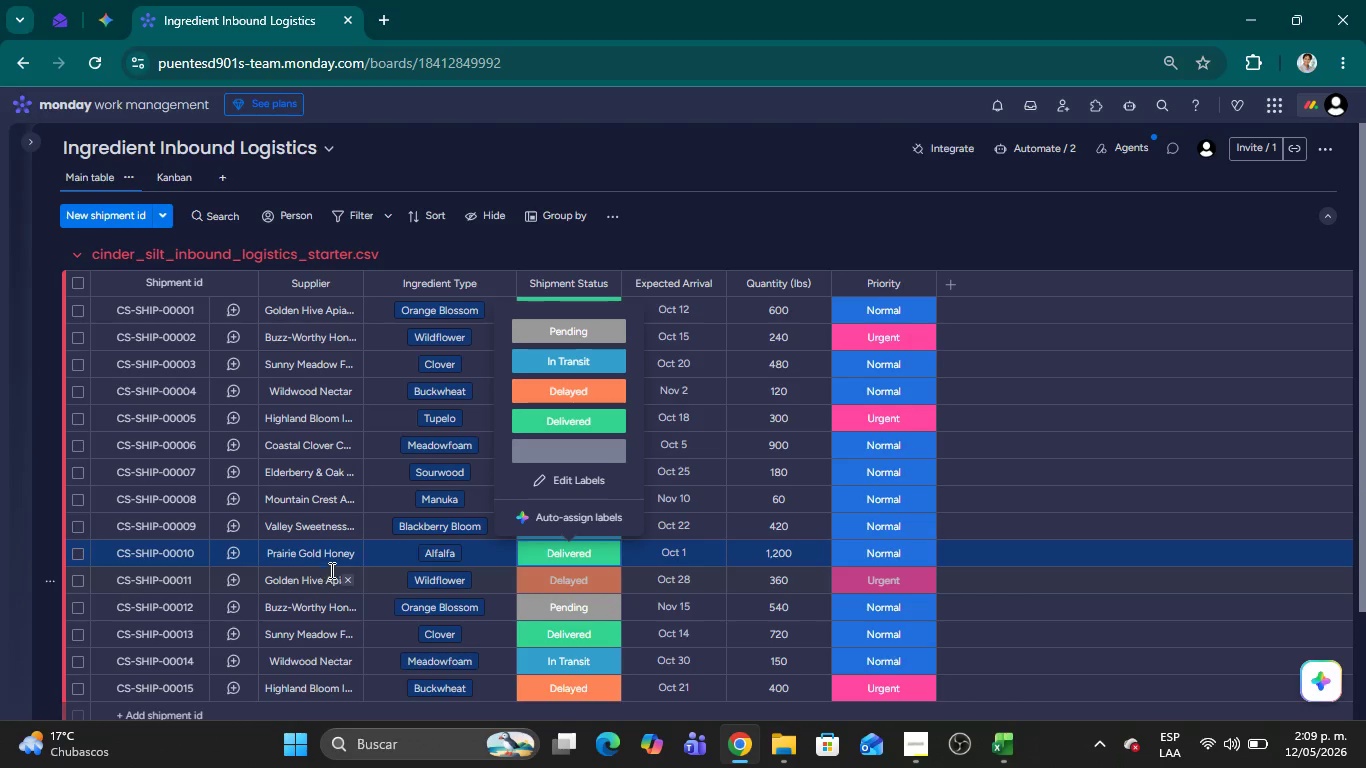 
left_click([527, 444])
 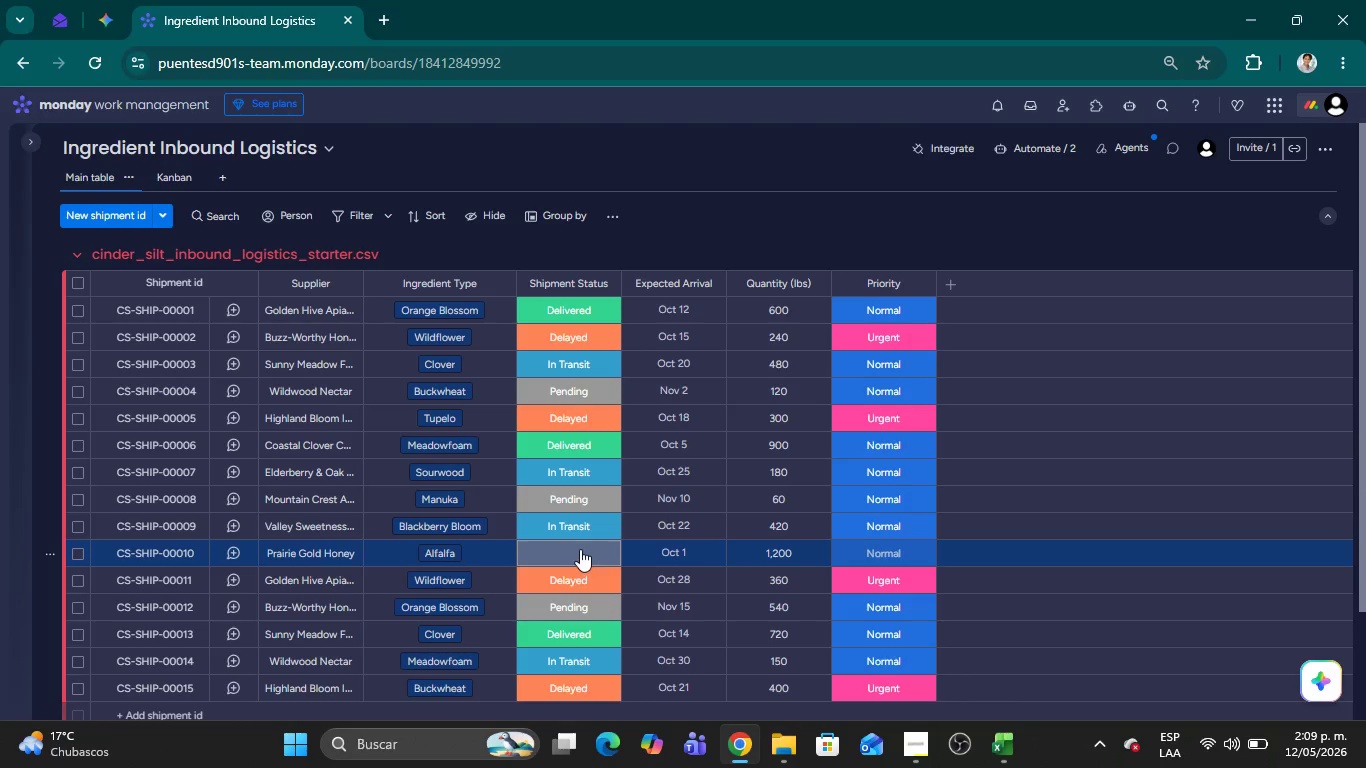 
left_click([580, 549])
 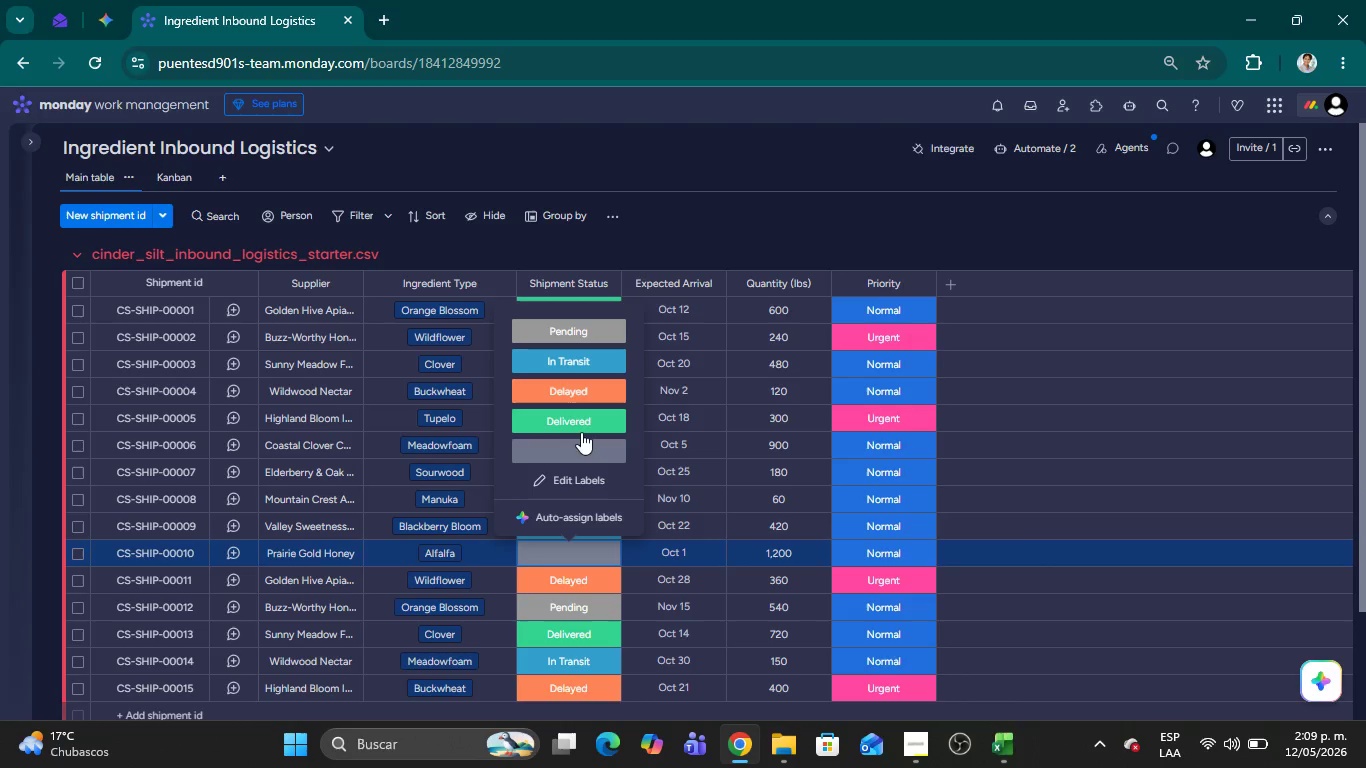 
left_click([578, 427])
 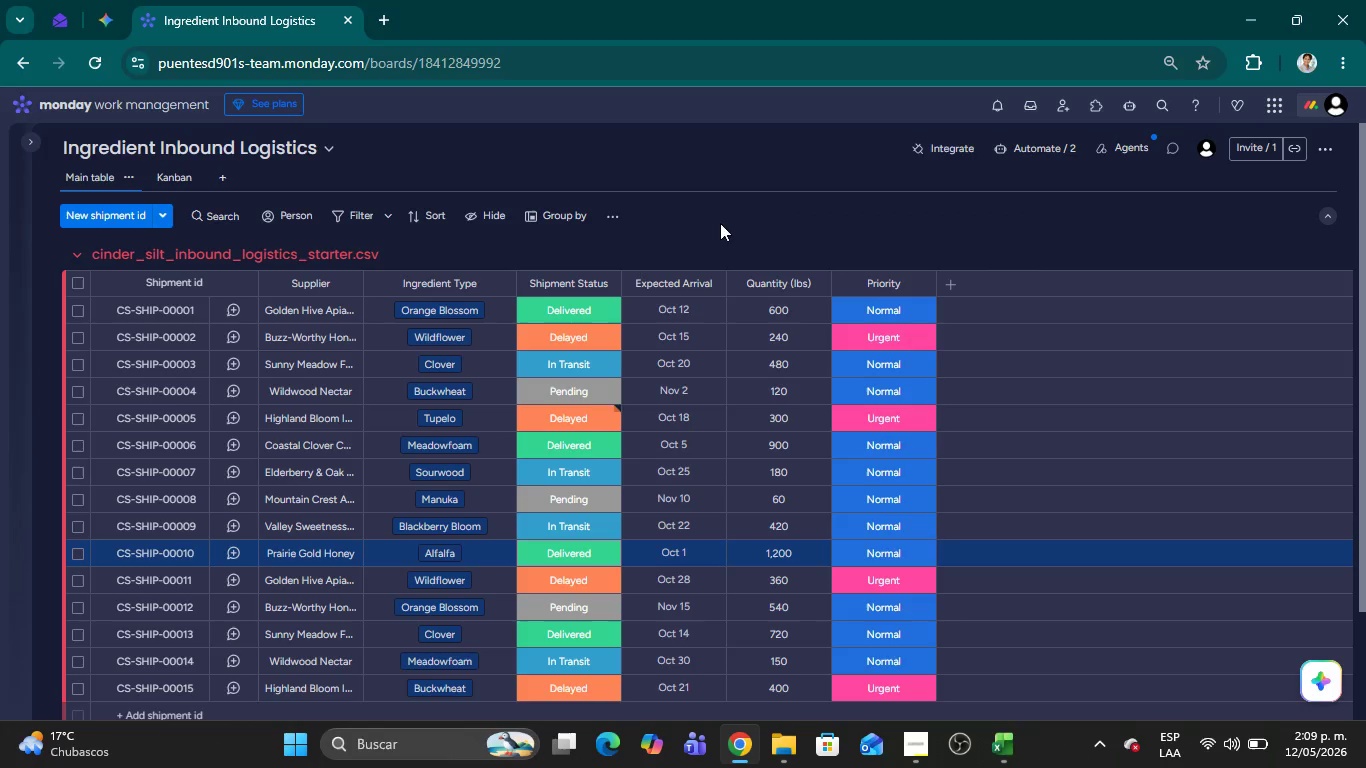 
left_click([736, 210])
 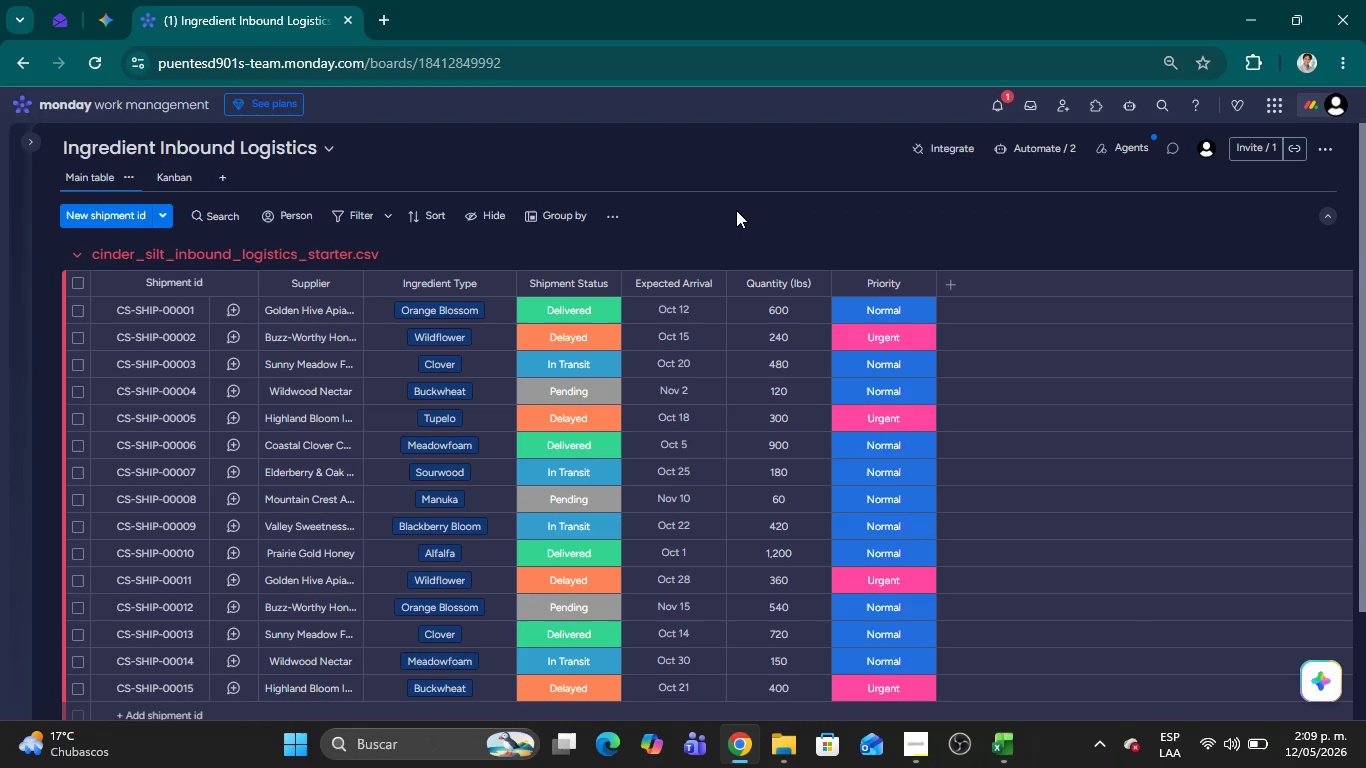 
wait(15.52)
 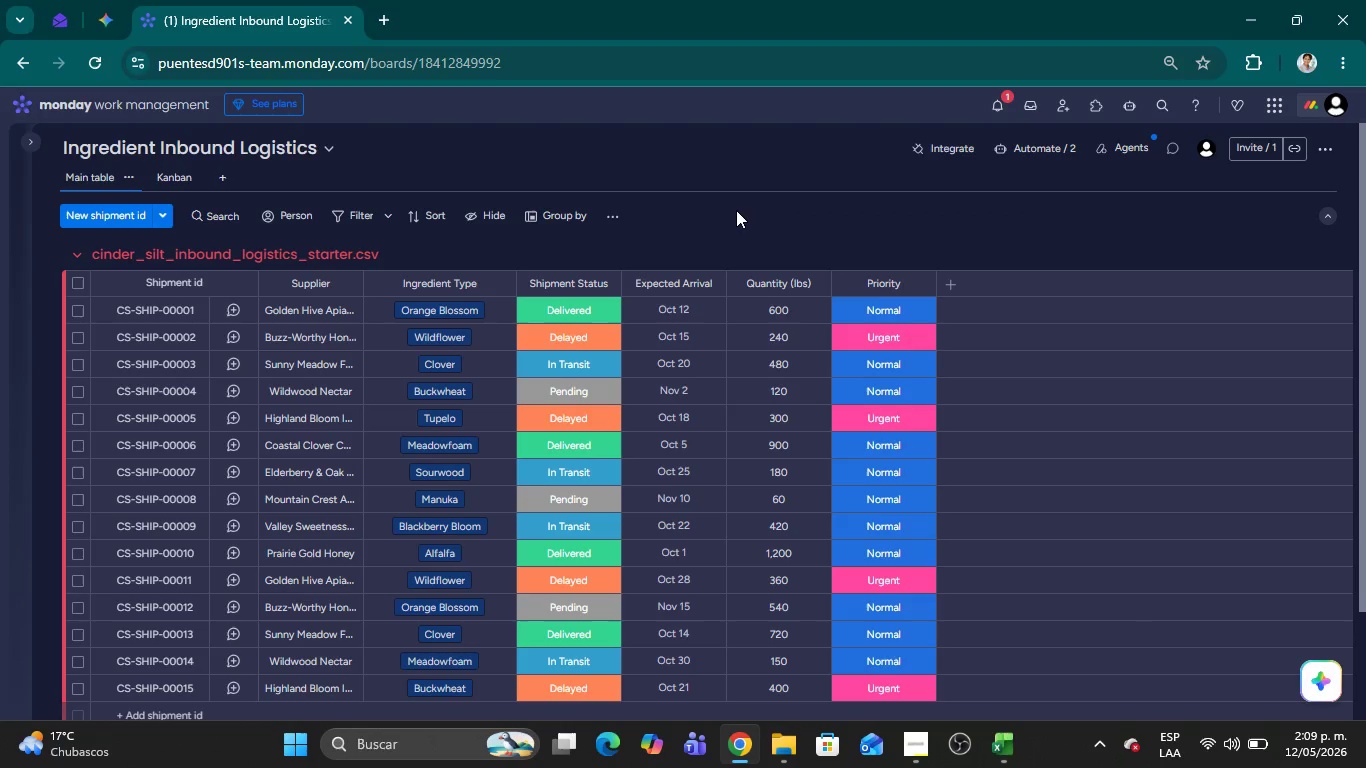 
left_click([990, 104])
 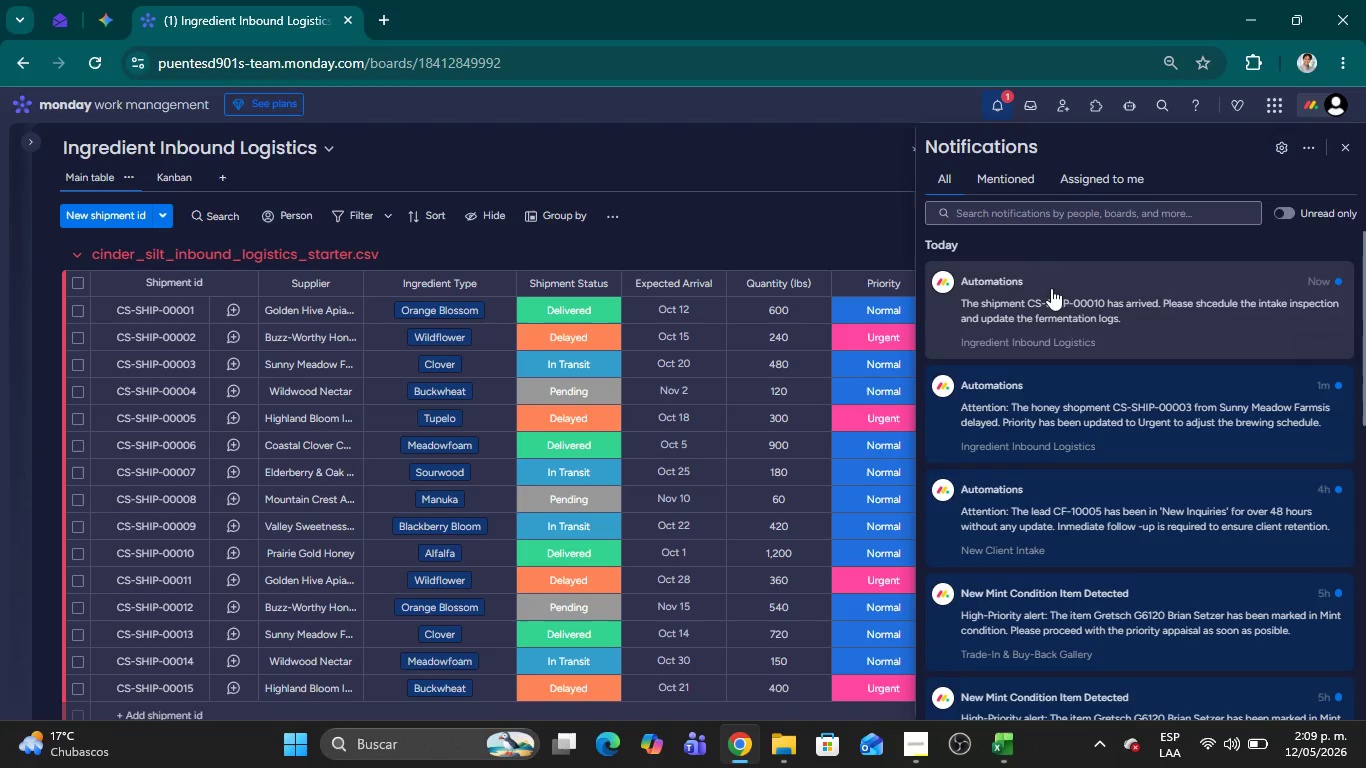 
scroll: coordinate [1046, 291], scroll_direction: up, amount: 2.0
 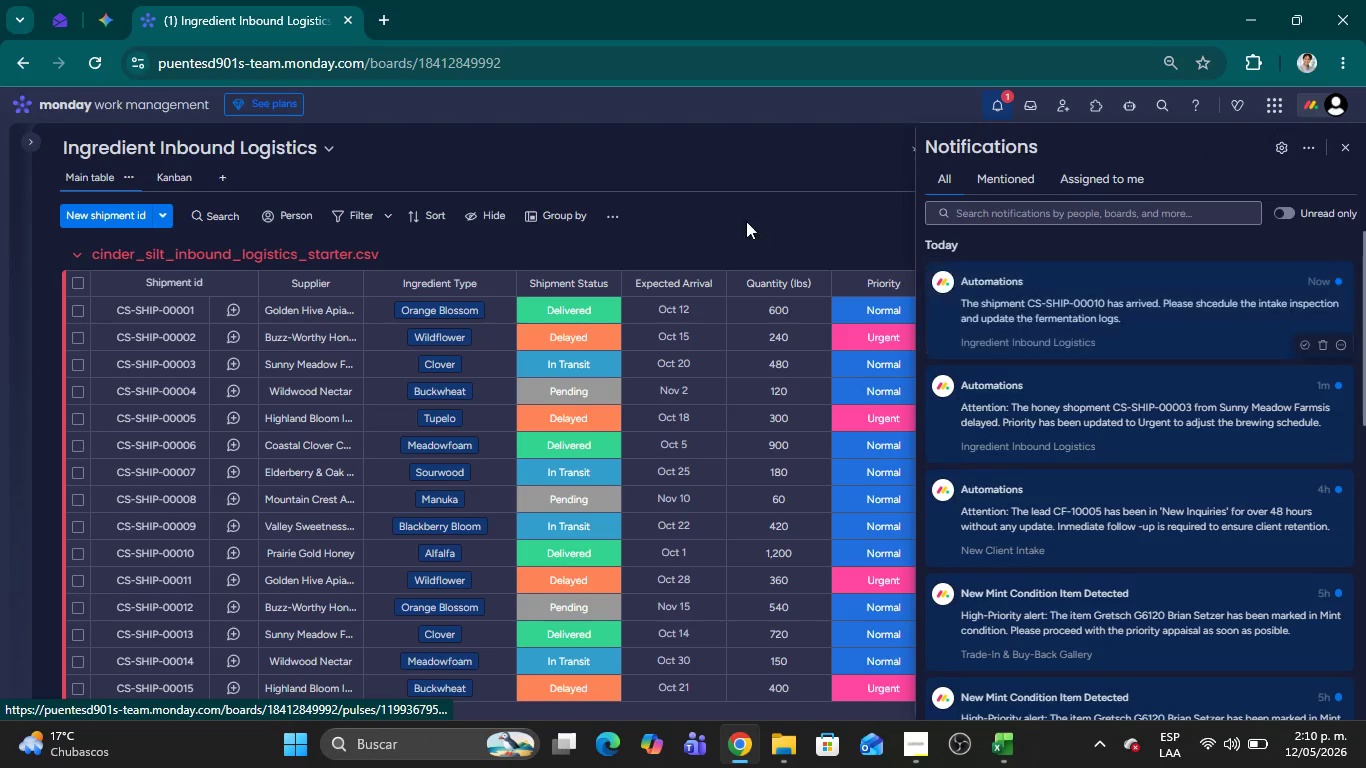 
left_click([766, 179])
 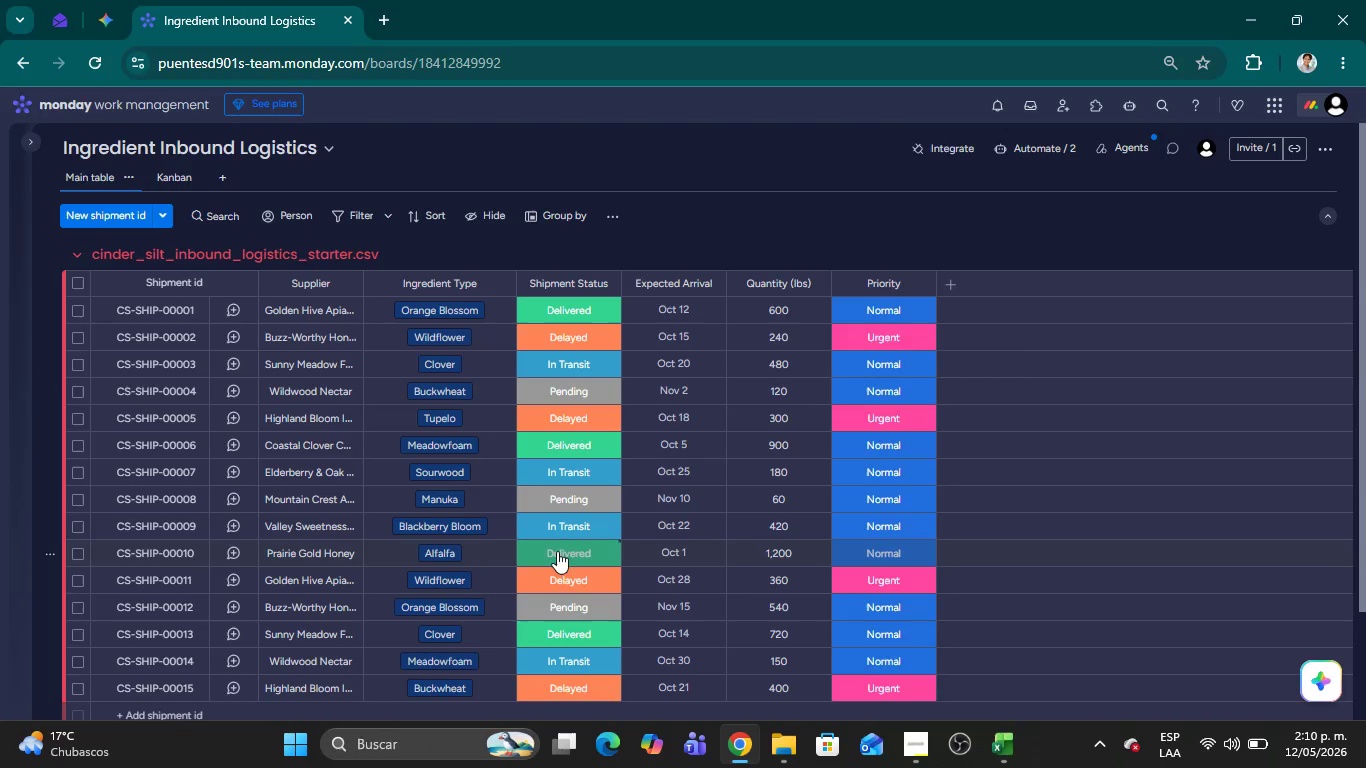 
left_click([557, 551])
 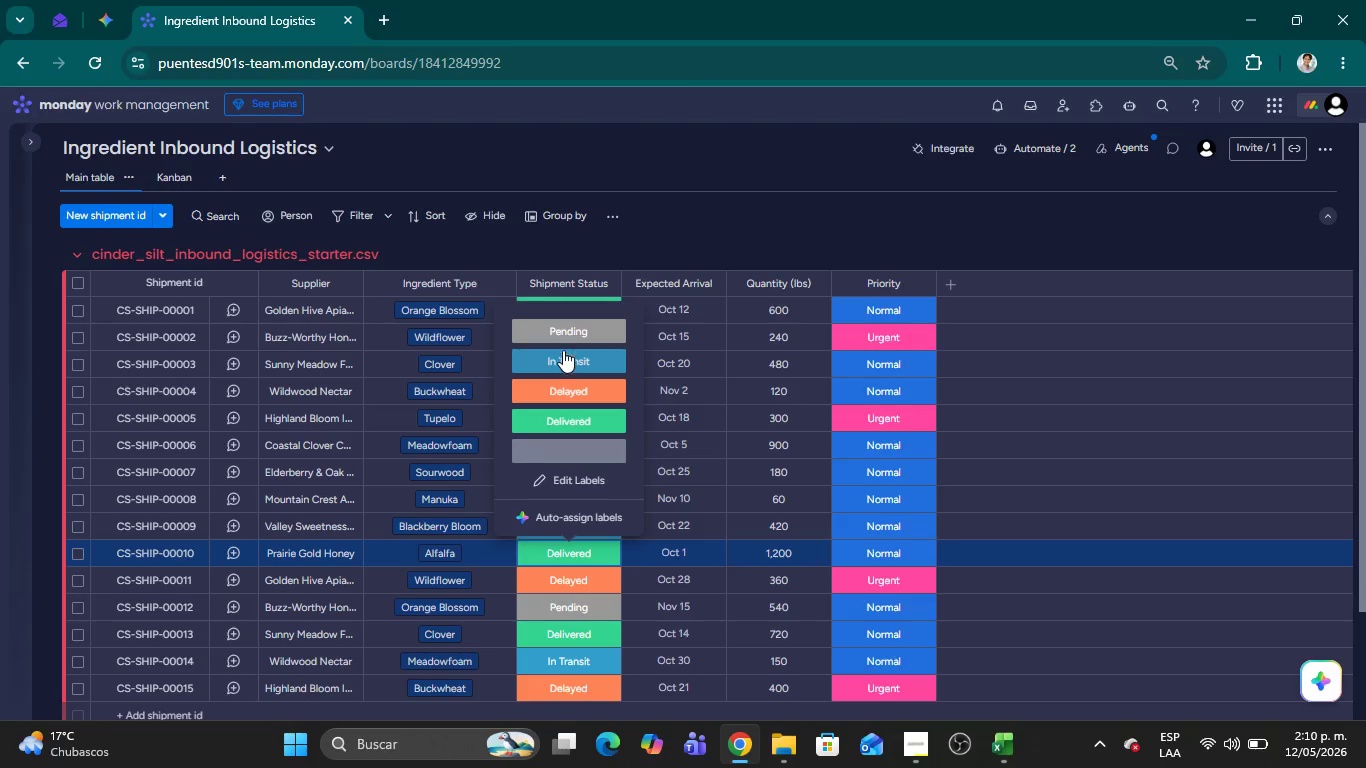 
left_click([564, 330])
 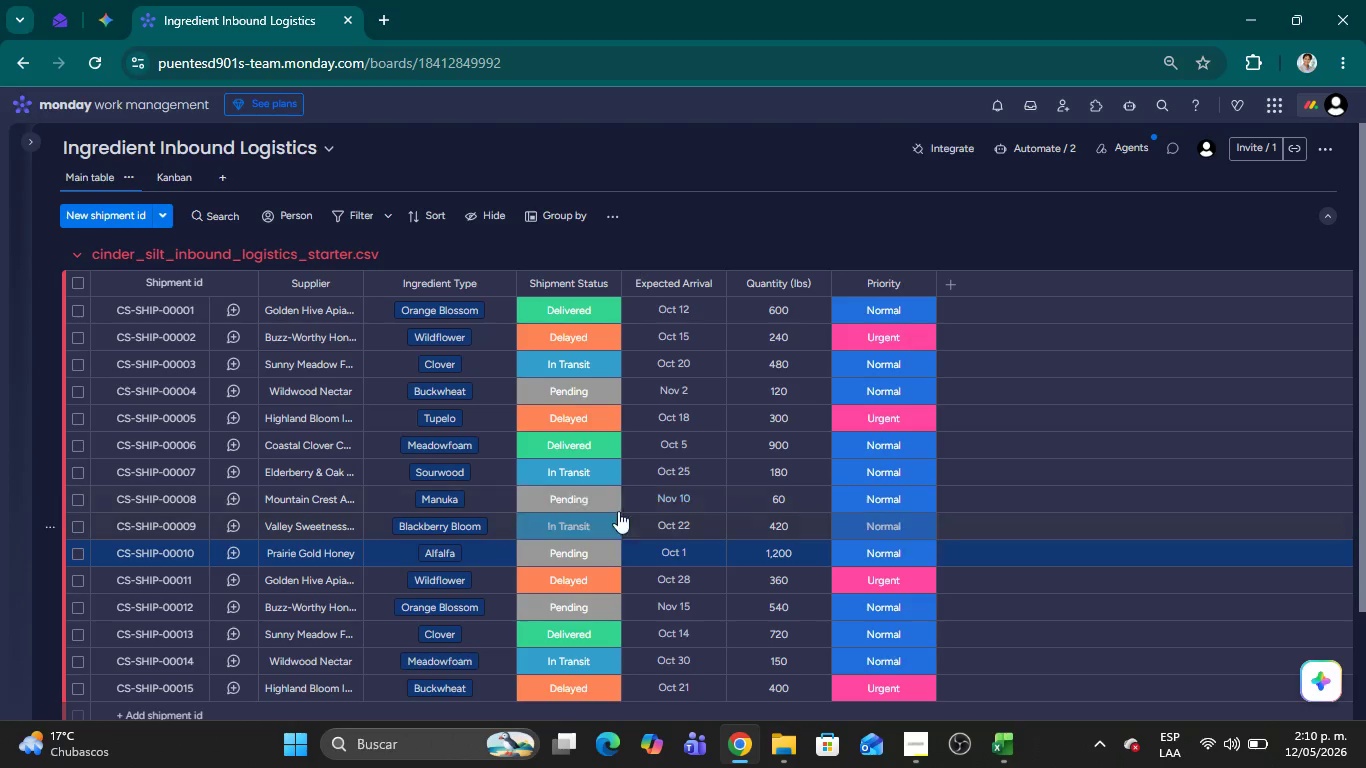 
left_click([763, 222])
 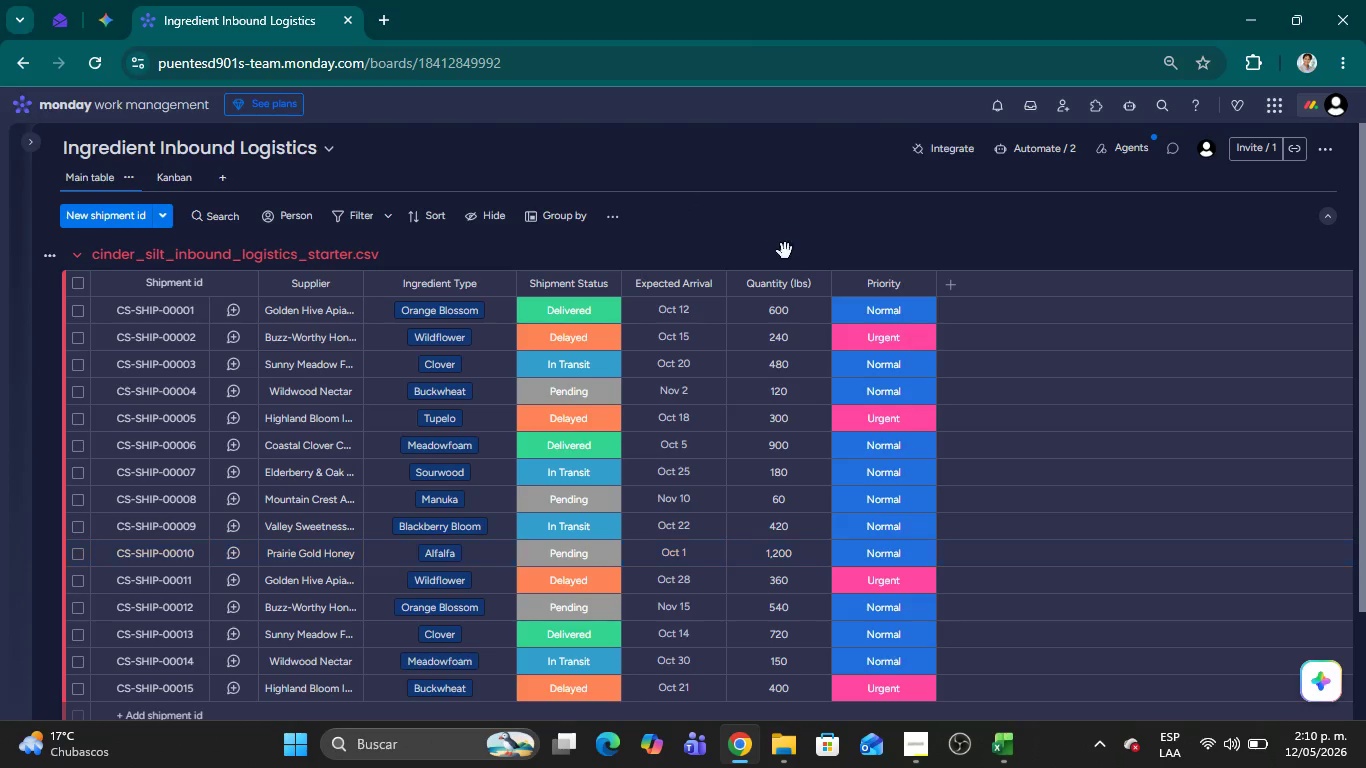 
scroll: coordinate [792, 318], scroll_direction: up, amount: 16.0
 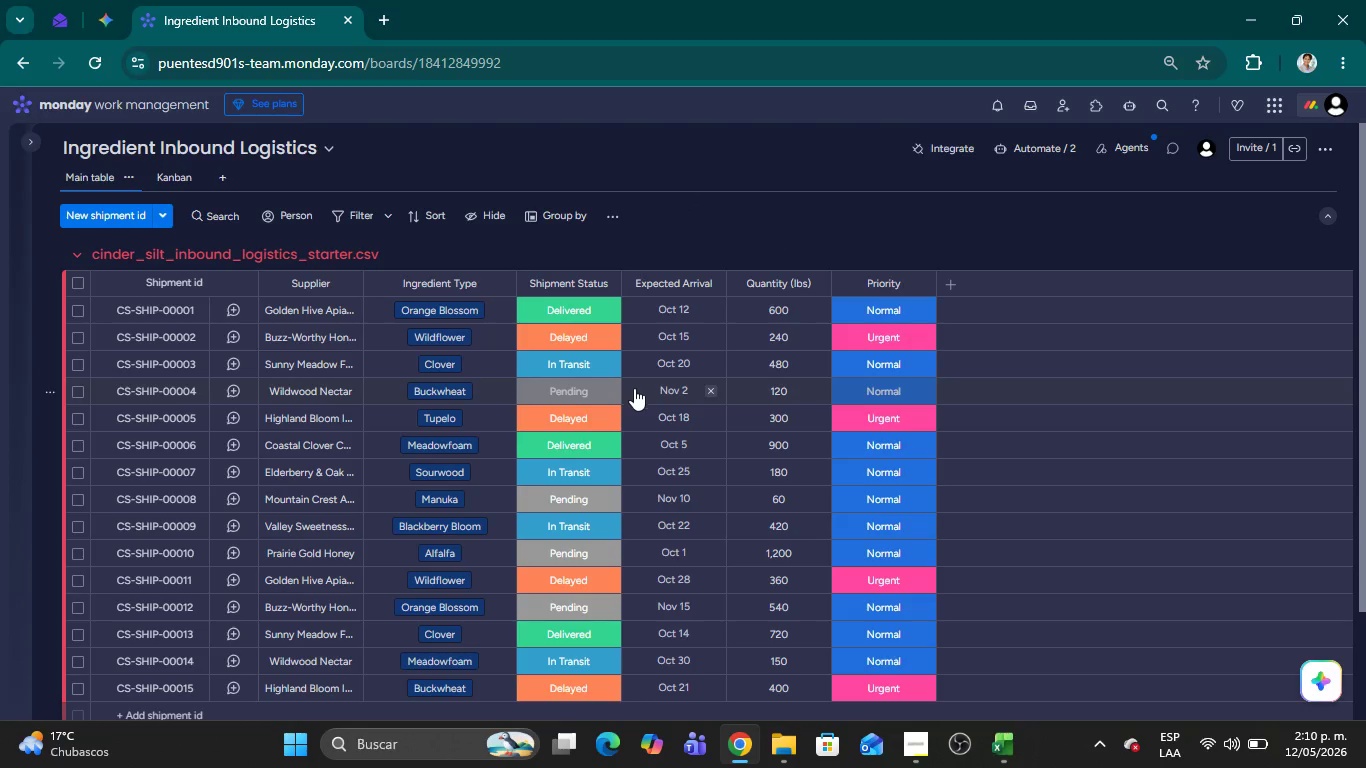 
mouse_move([618, 347])
 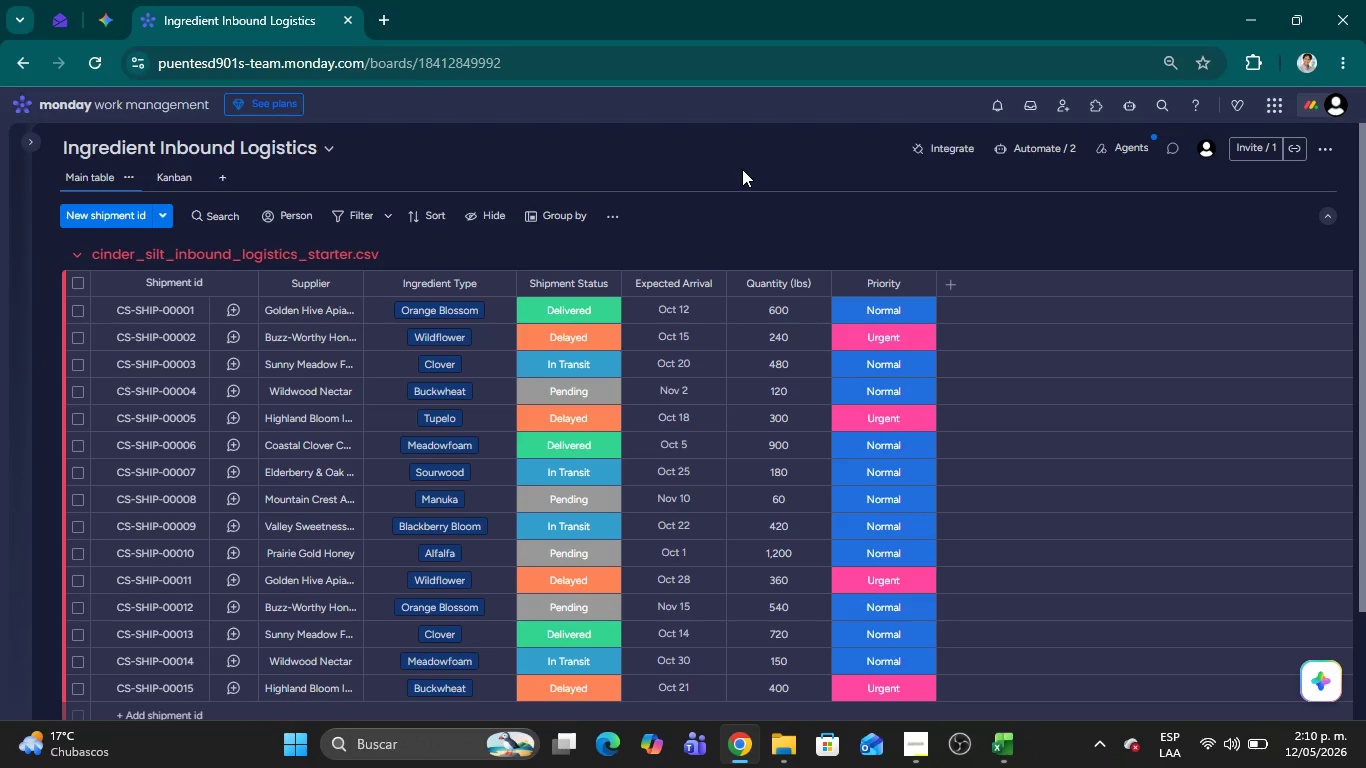 
left_click([742, 169])
 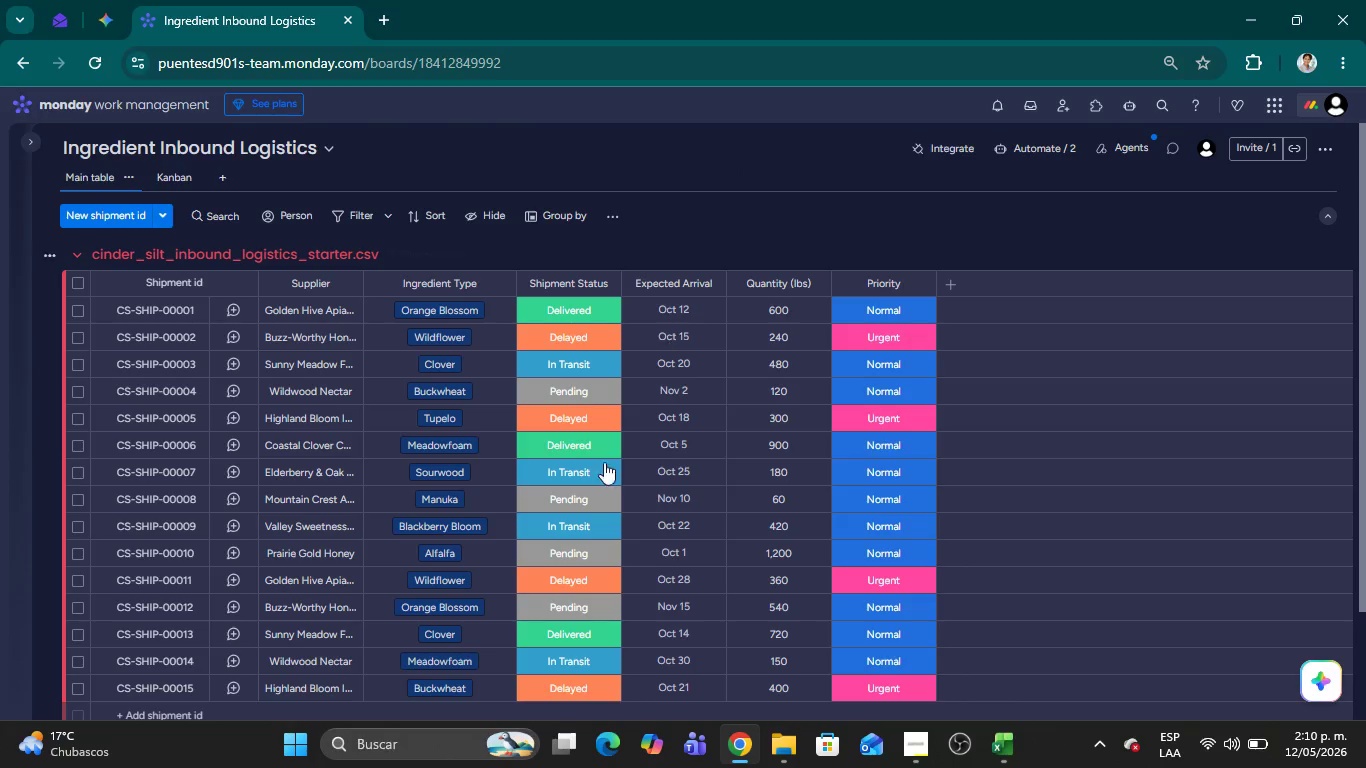 
scroll: coordinate [602, 513], scroll_direction: down, amount: 15.0
 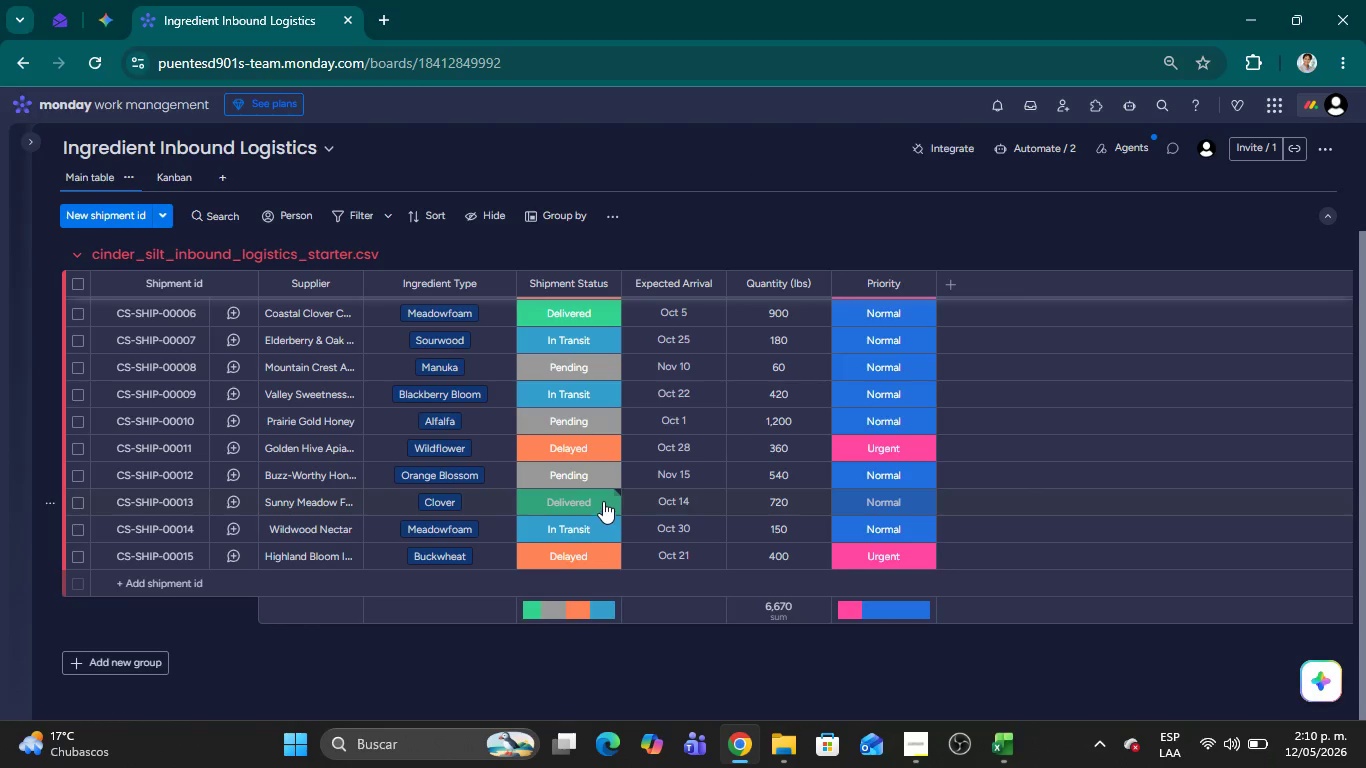 
scroll: coordinate [547, 445], scroll_direction: up, amount: 23.0
 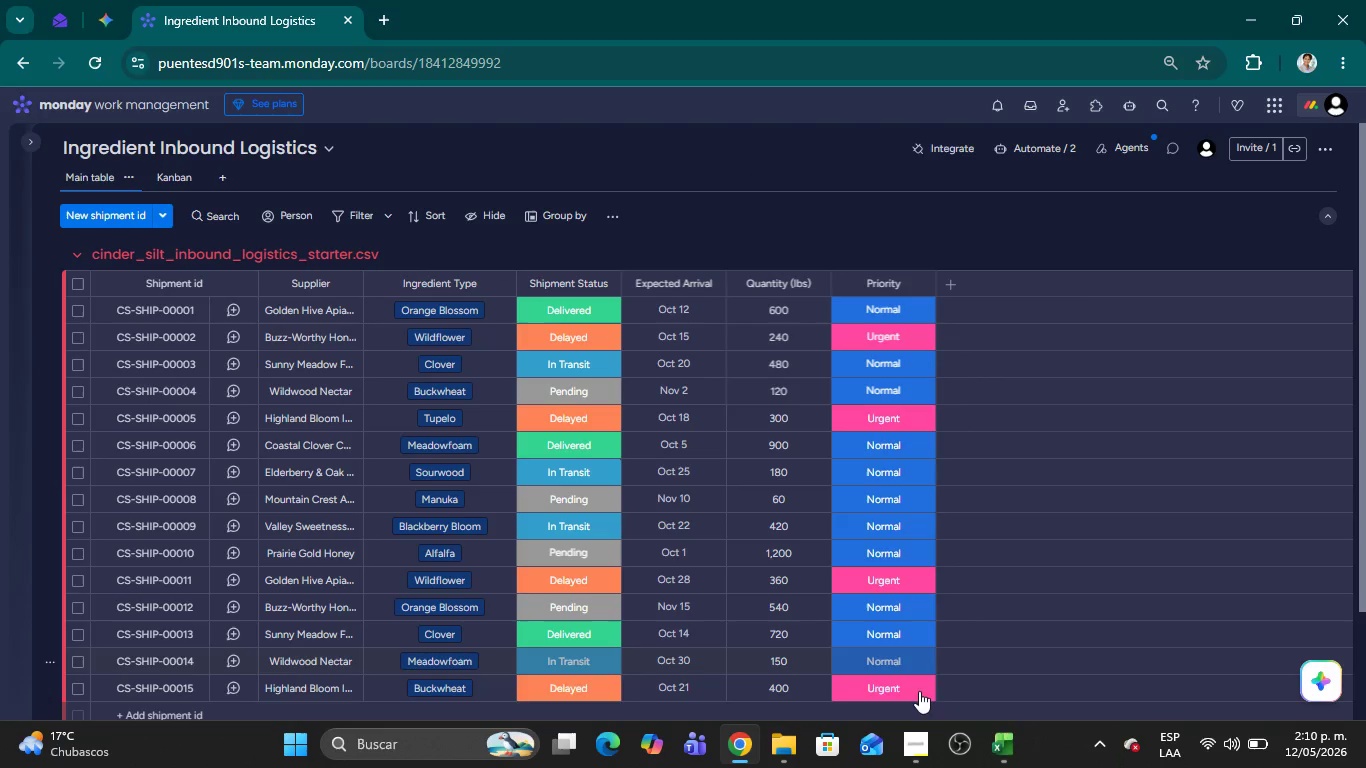 
left_click([916, 731])